 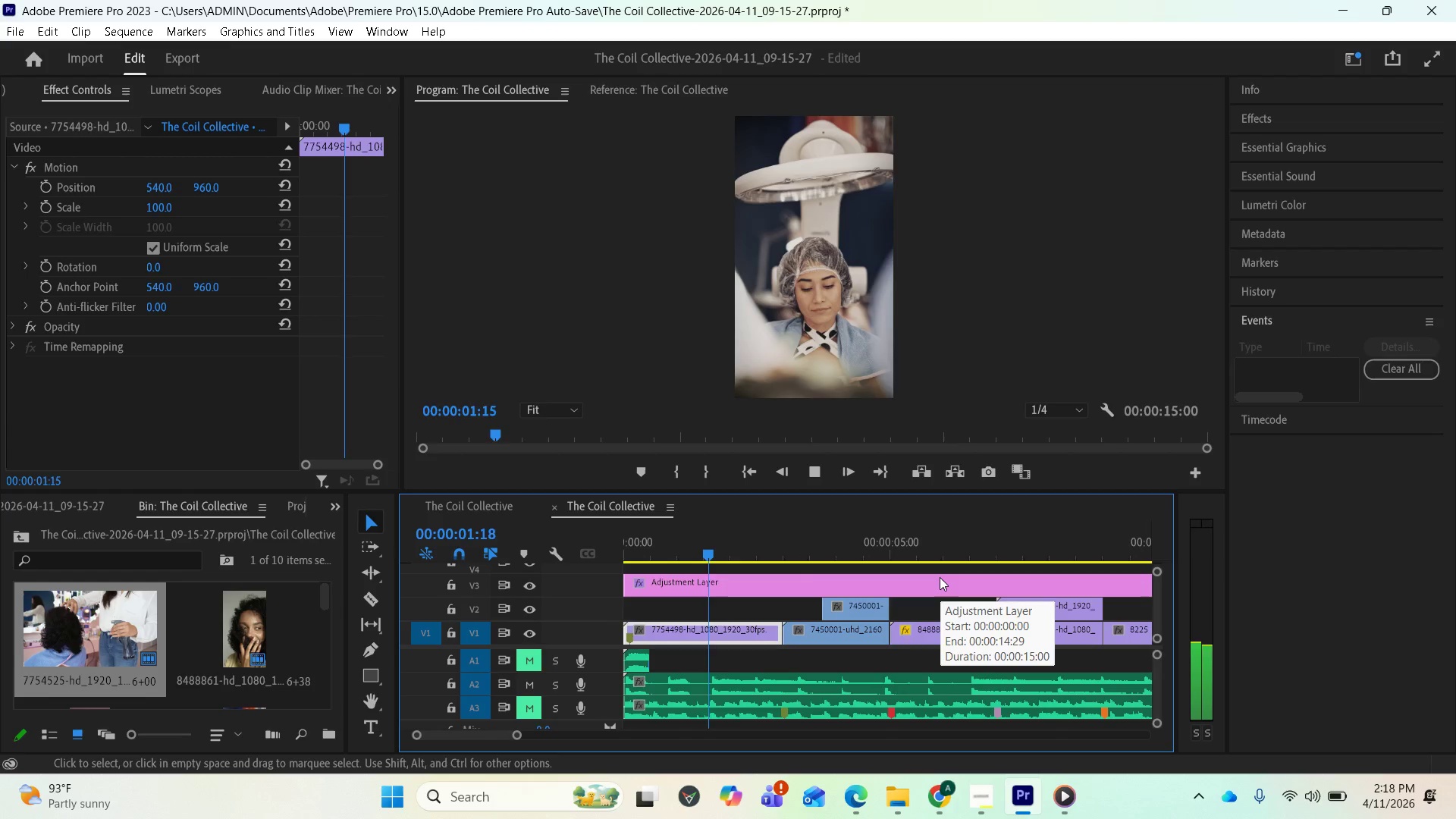 
key(Space)
 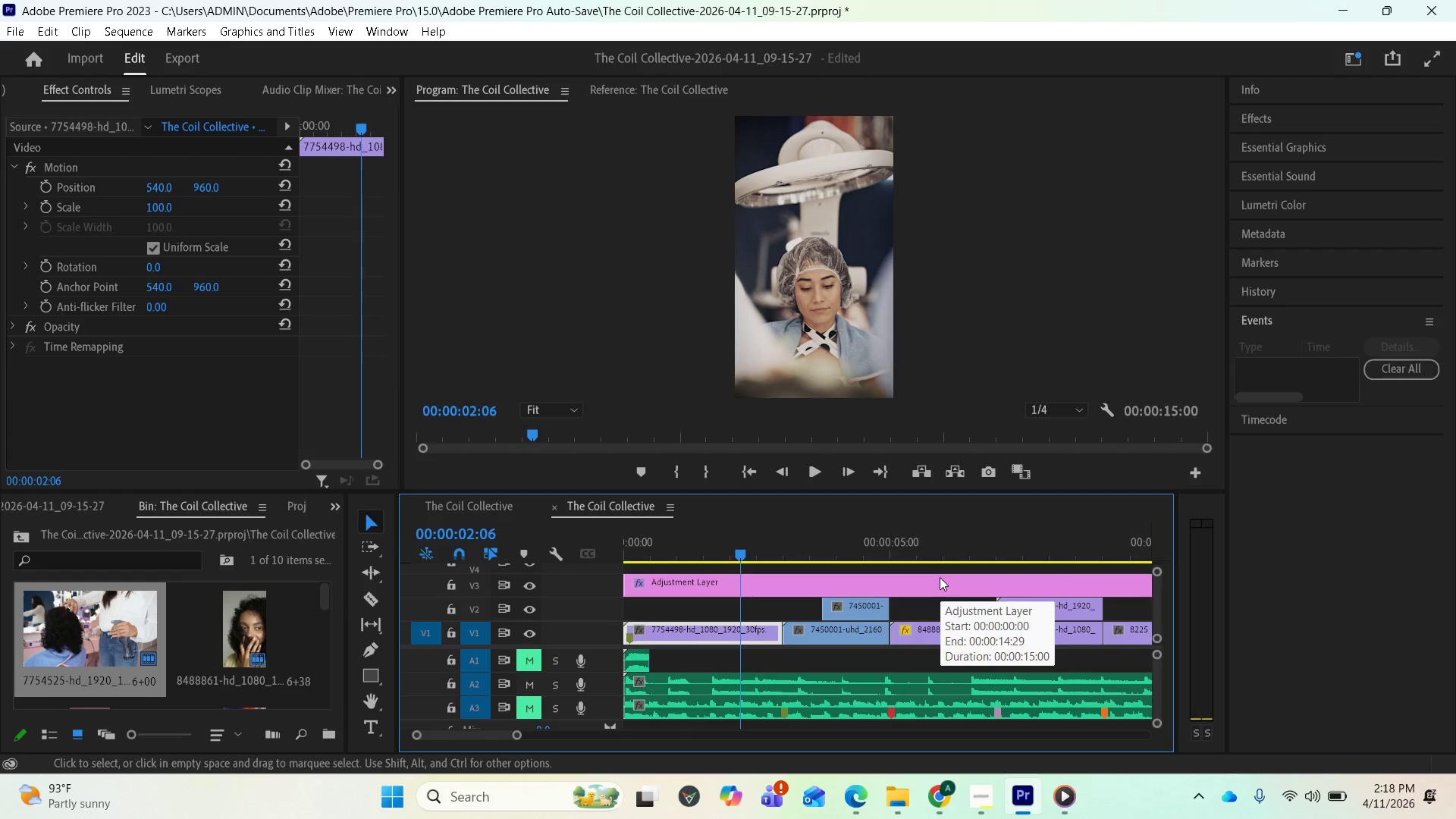 
key(Space)
 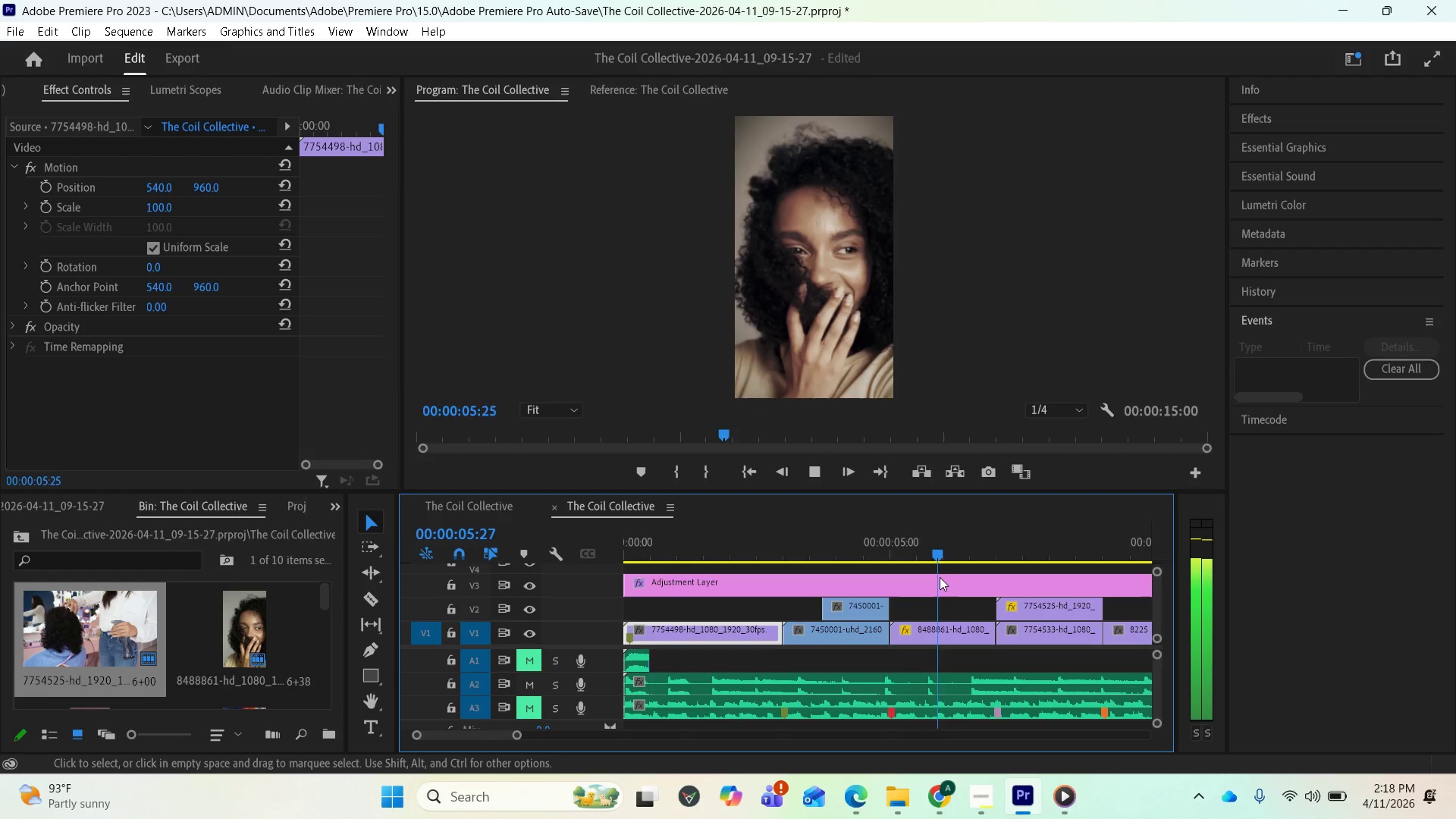 
wait(5.47)
 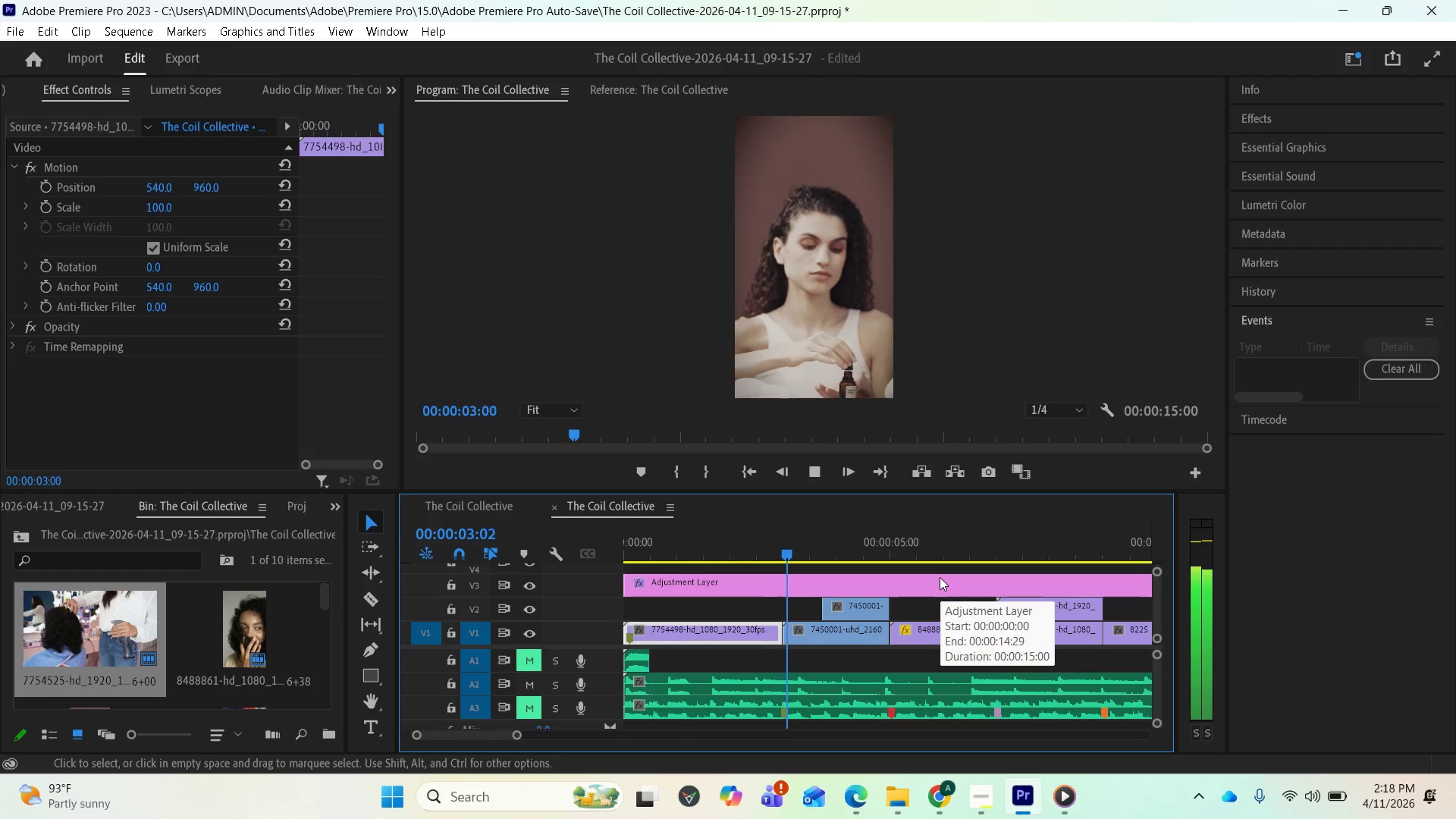 
key(Space)
 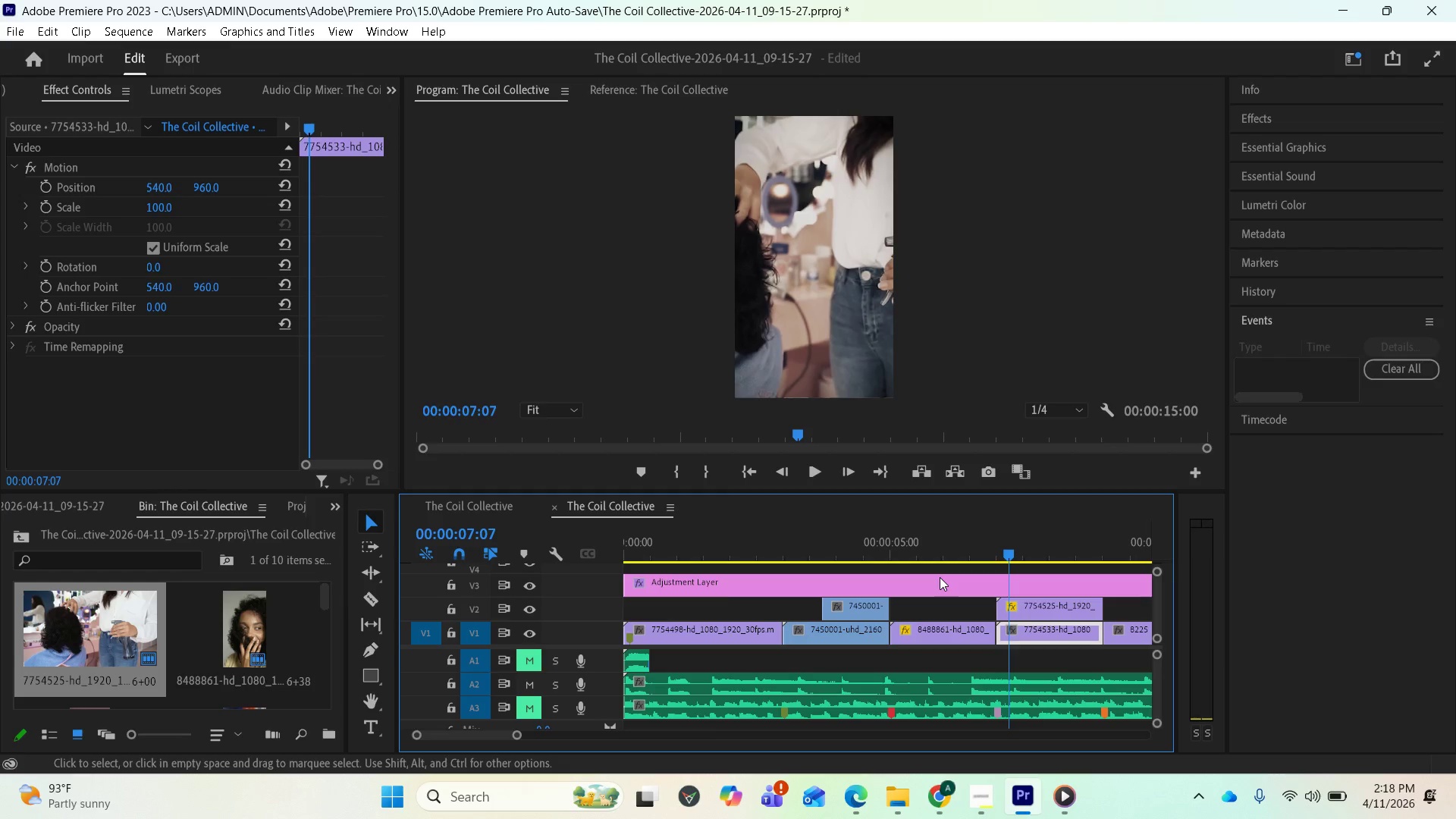 
key(Space)
 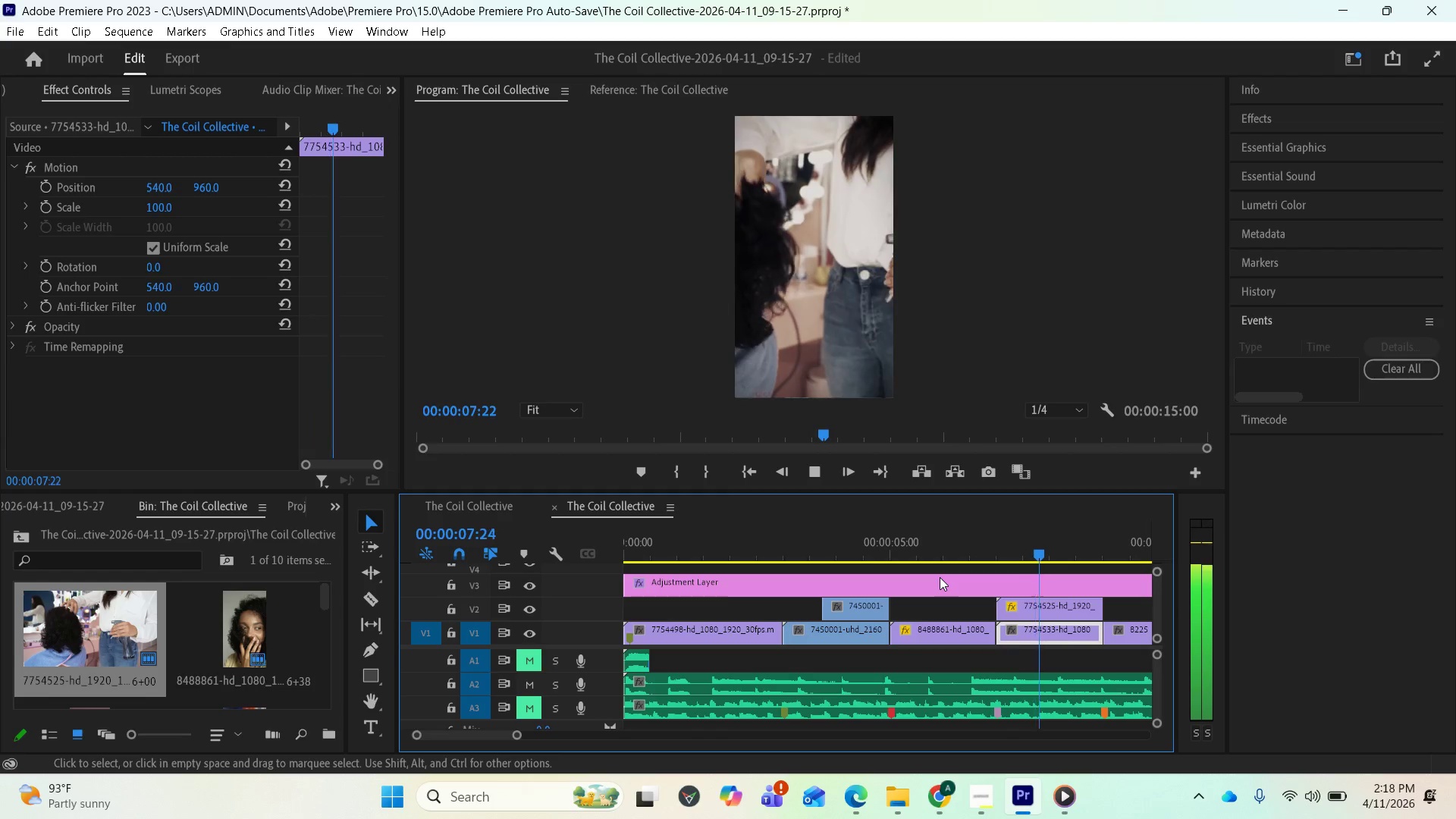 
key(Space)
 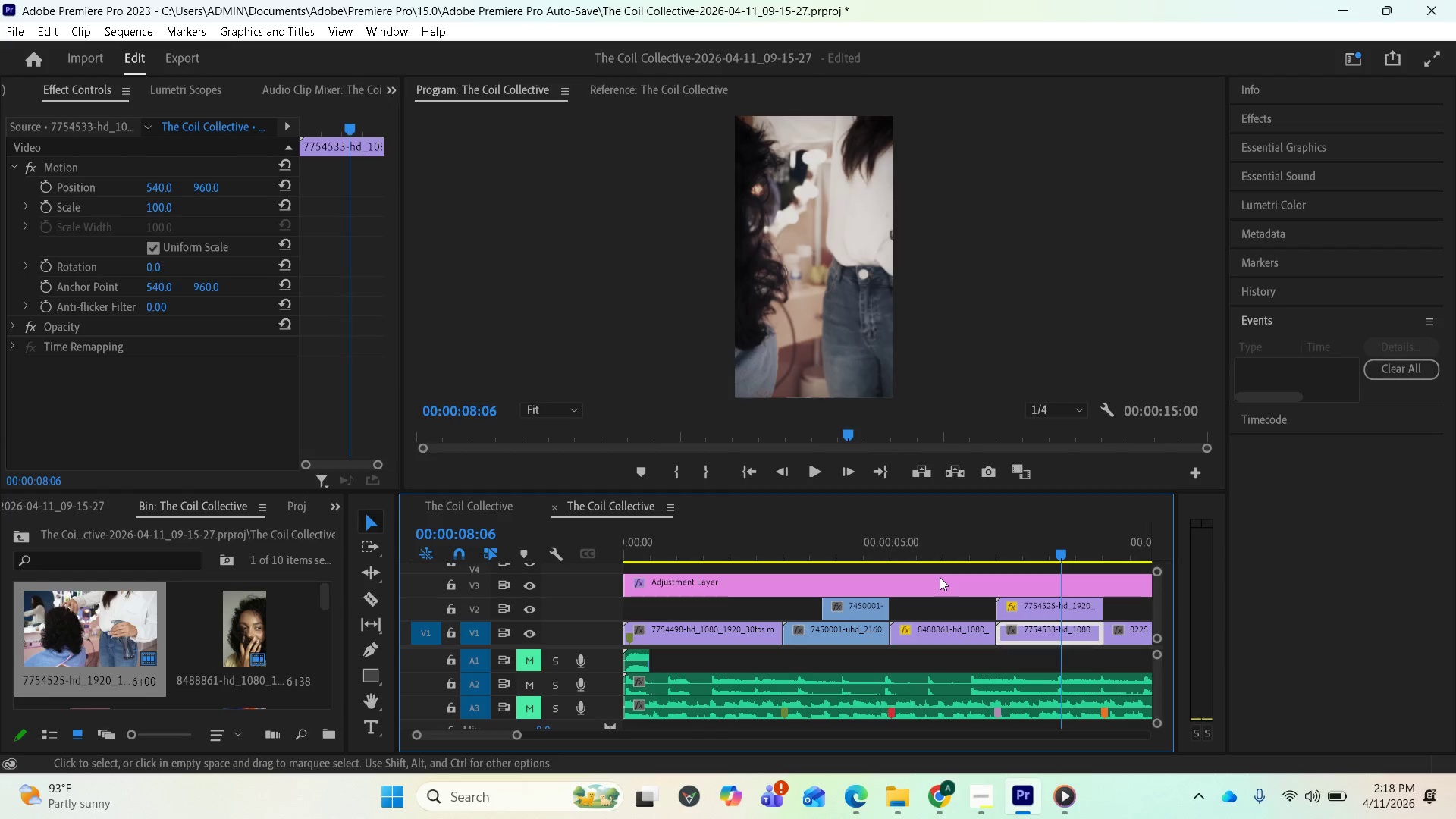 
key(Space)
 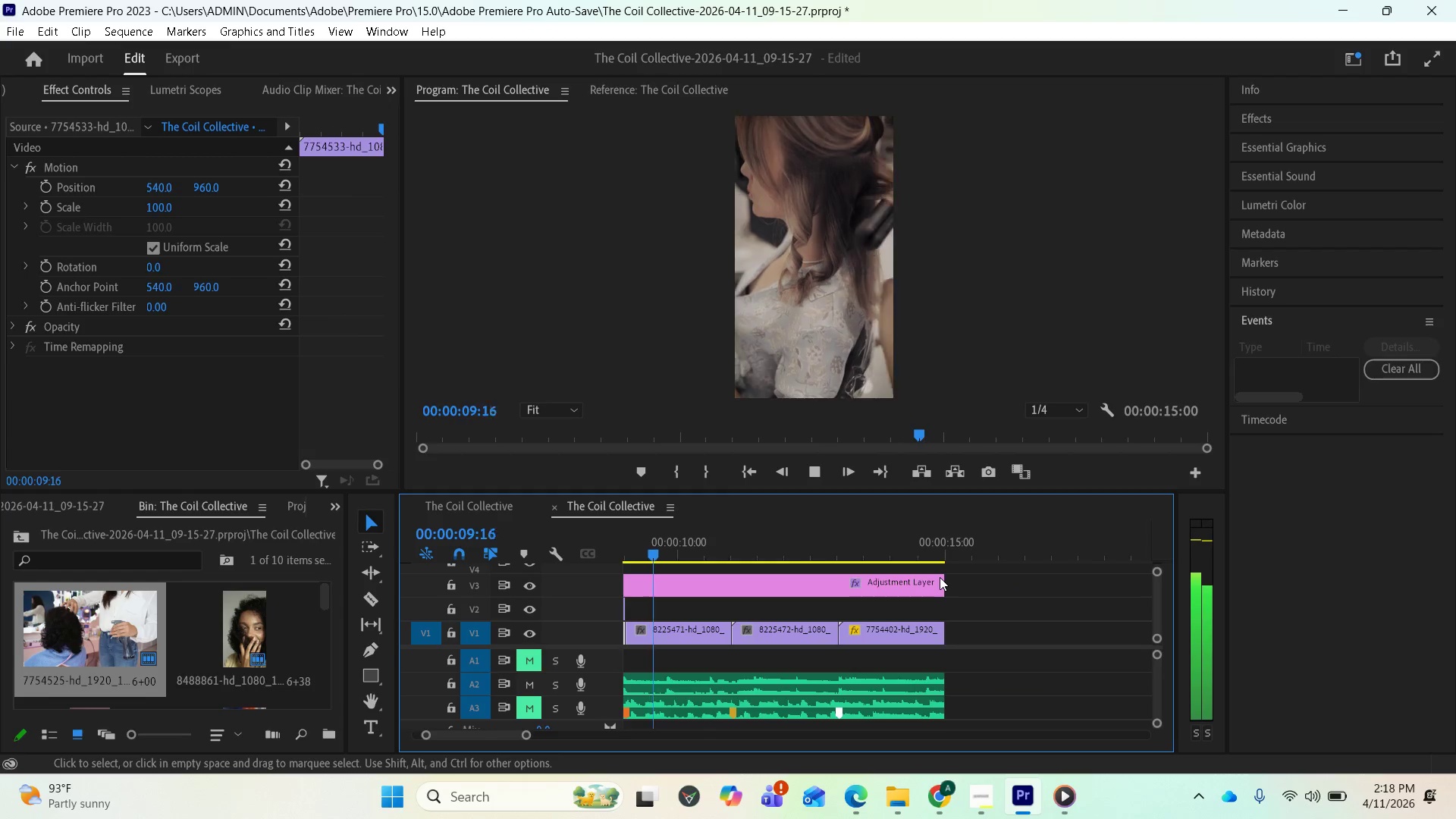 
key(Space)
 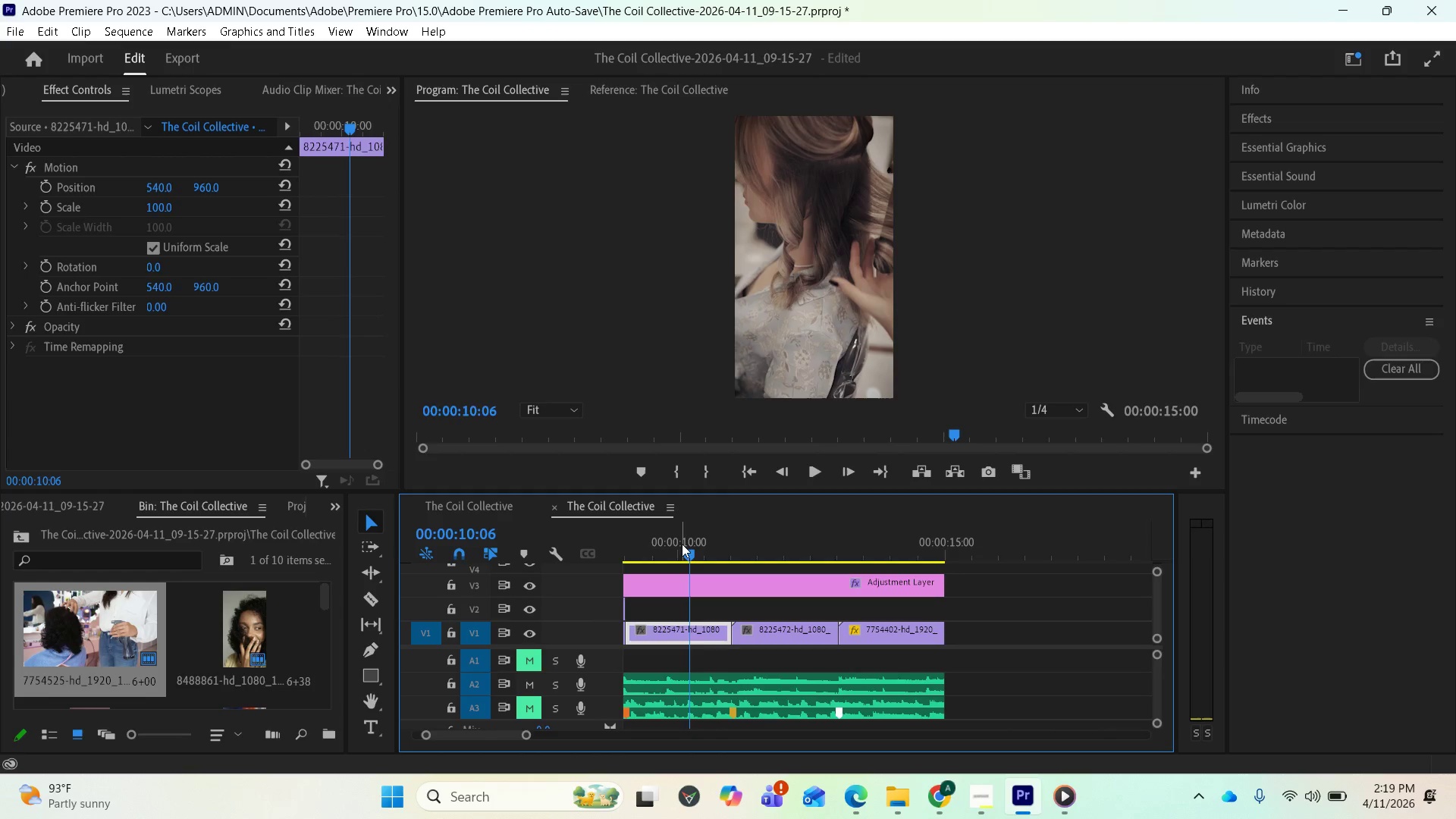 
left_click_drag(start_coordinate=[684, 545], to_coordinate=[556, 577])
 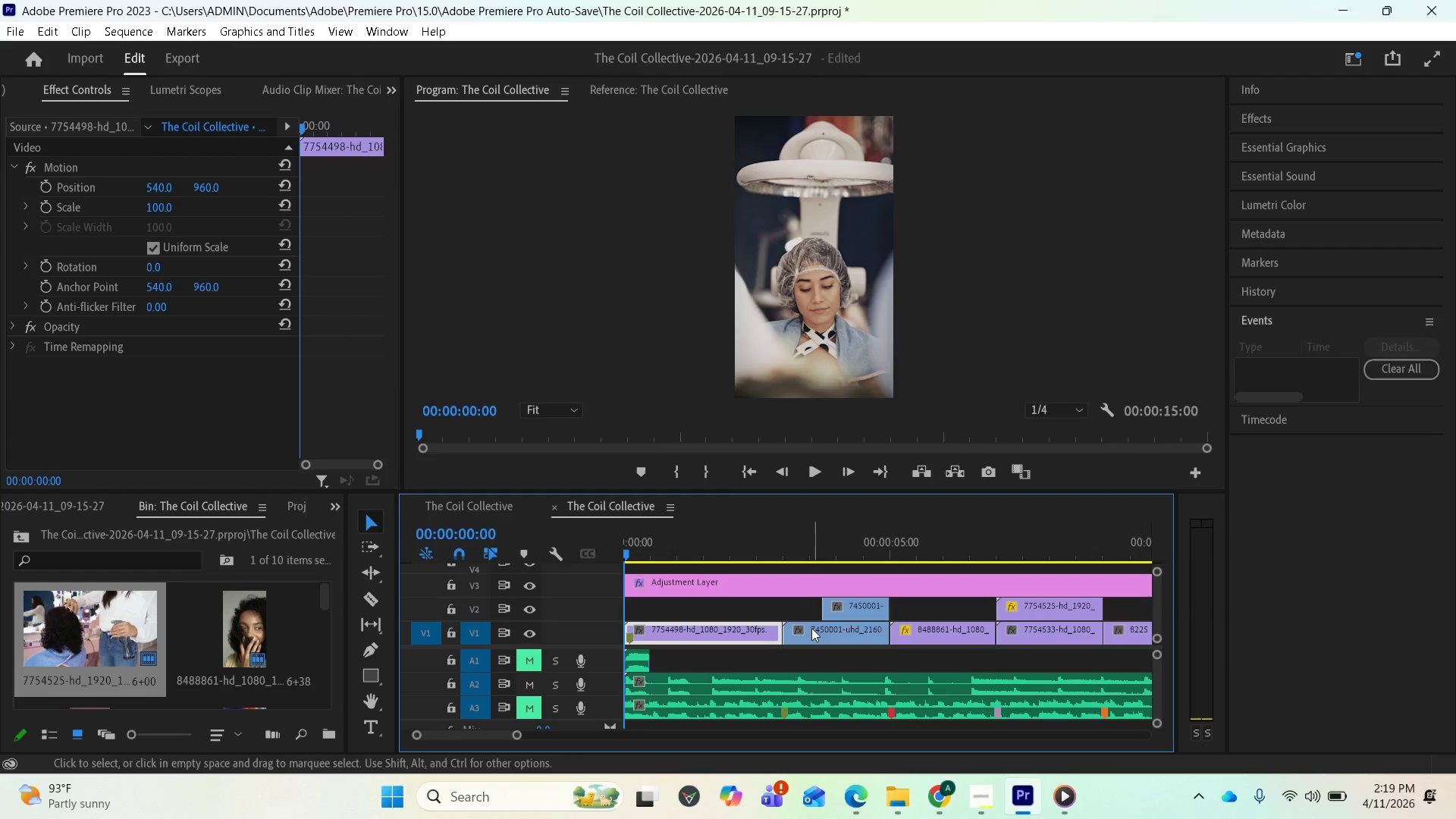 
scroll: coordinate [753, 650], scroll_direction: up, amount: 2.0
 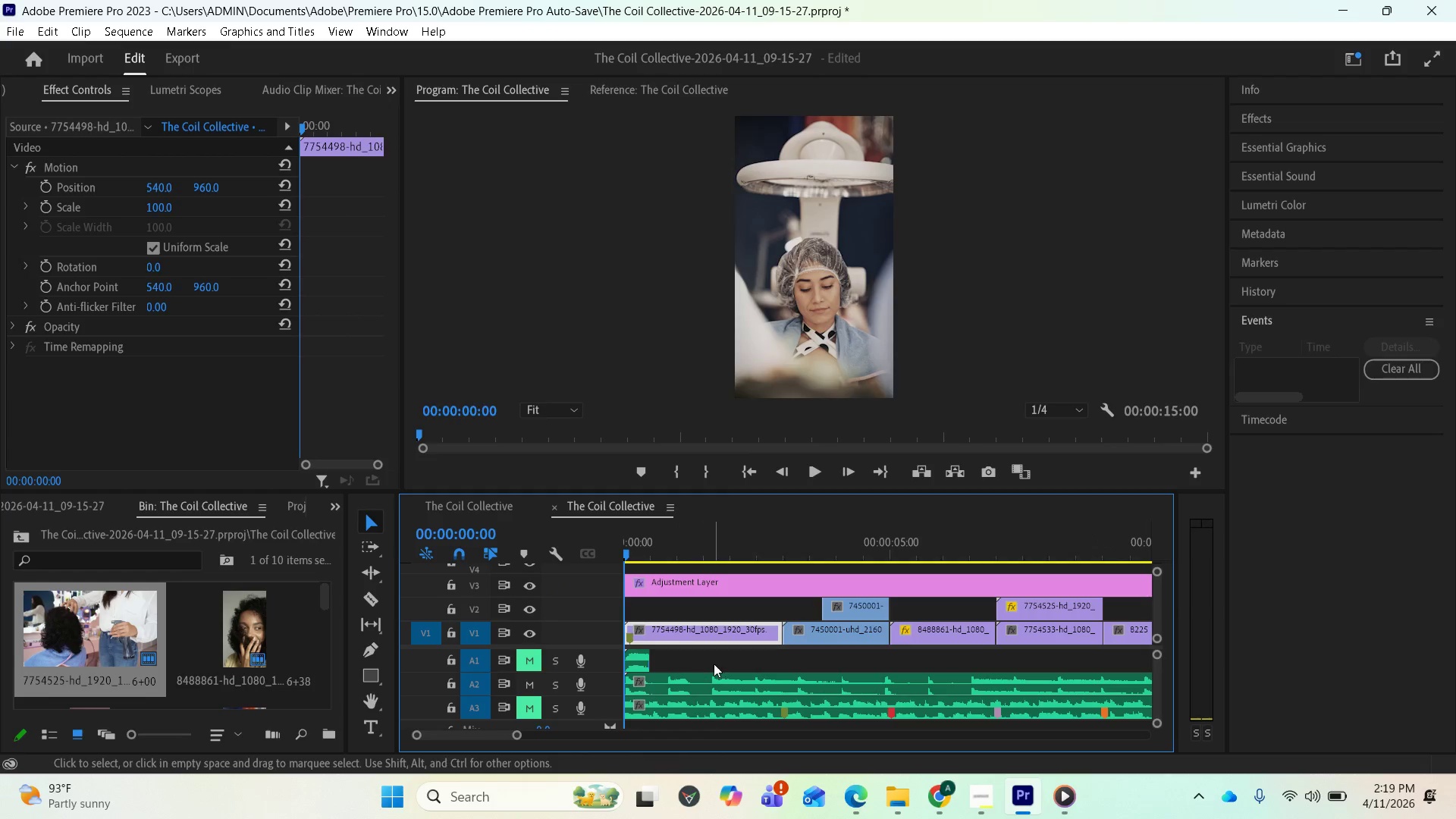 
key(Space)
 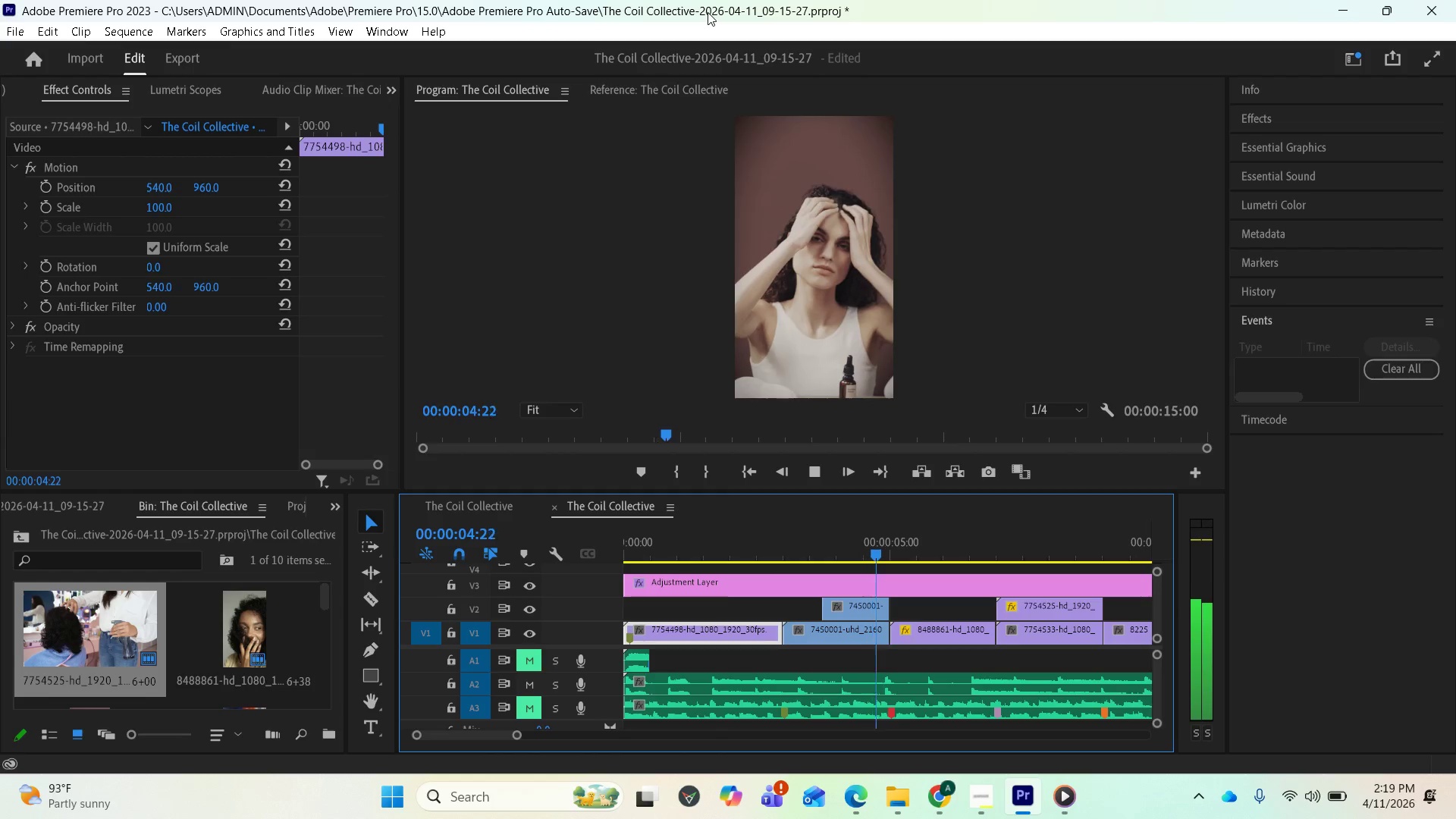 
wait(6.59)
 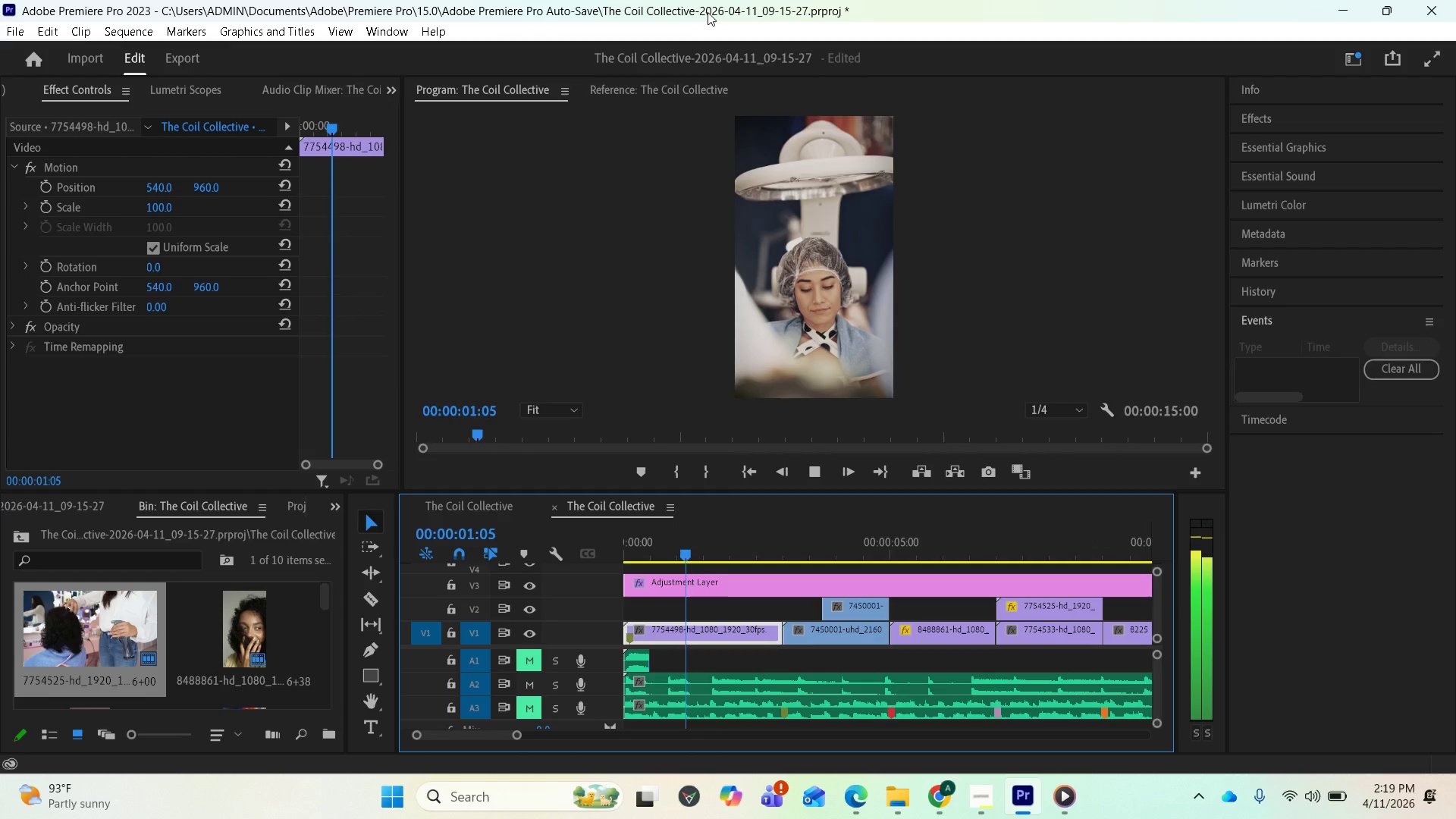 
key(Space)
 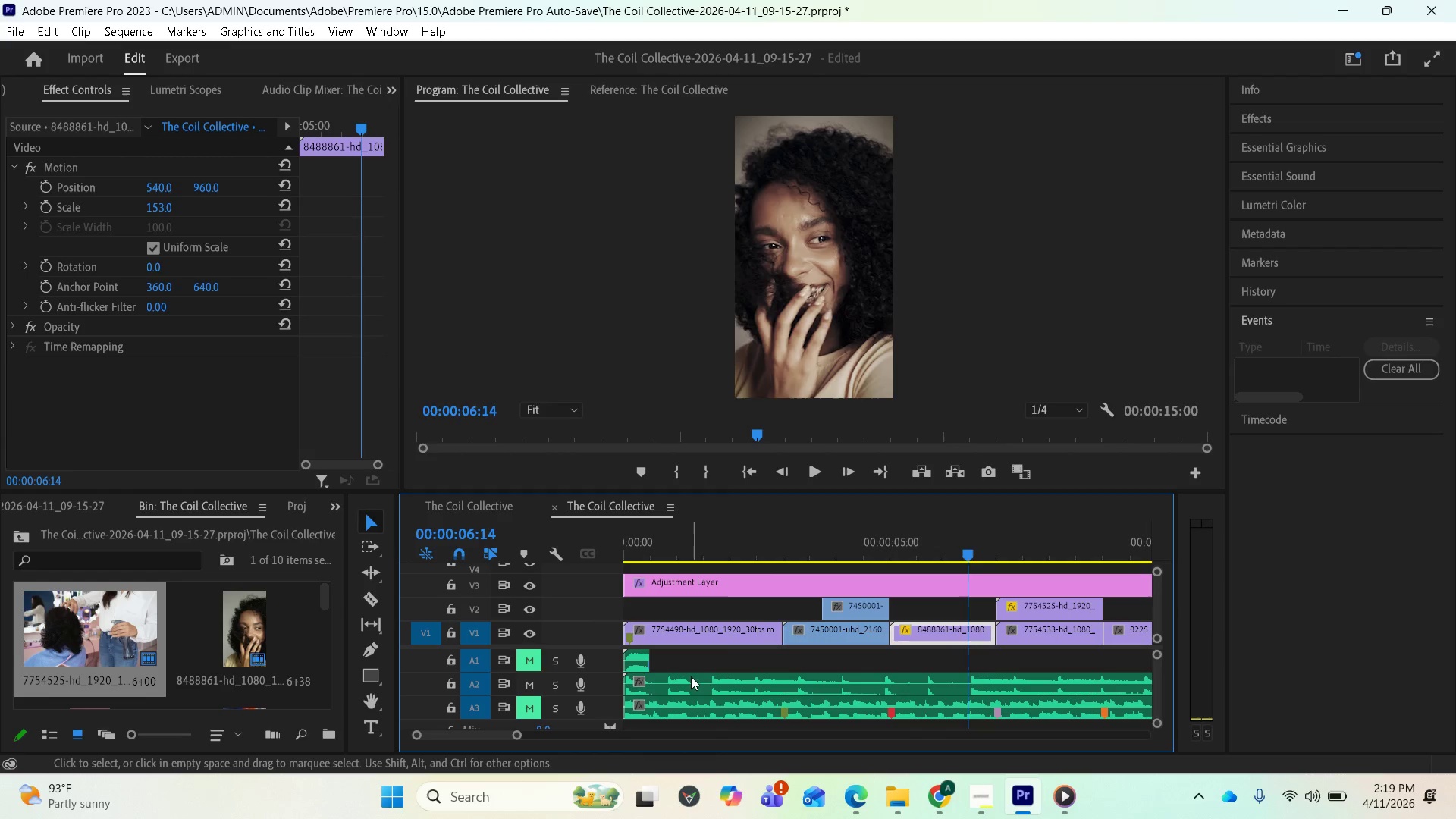 
wait(6.48)
 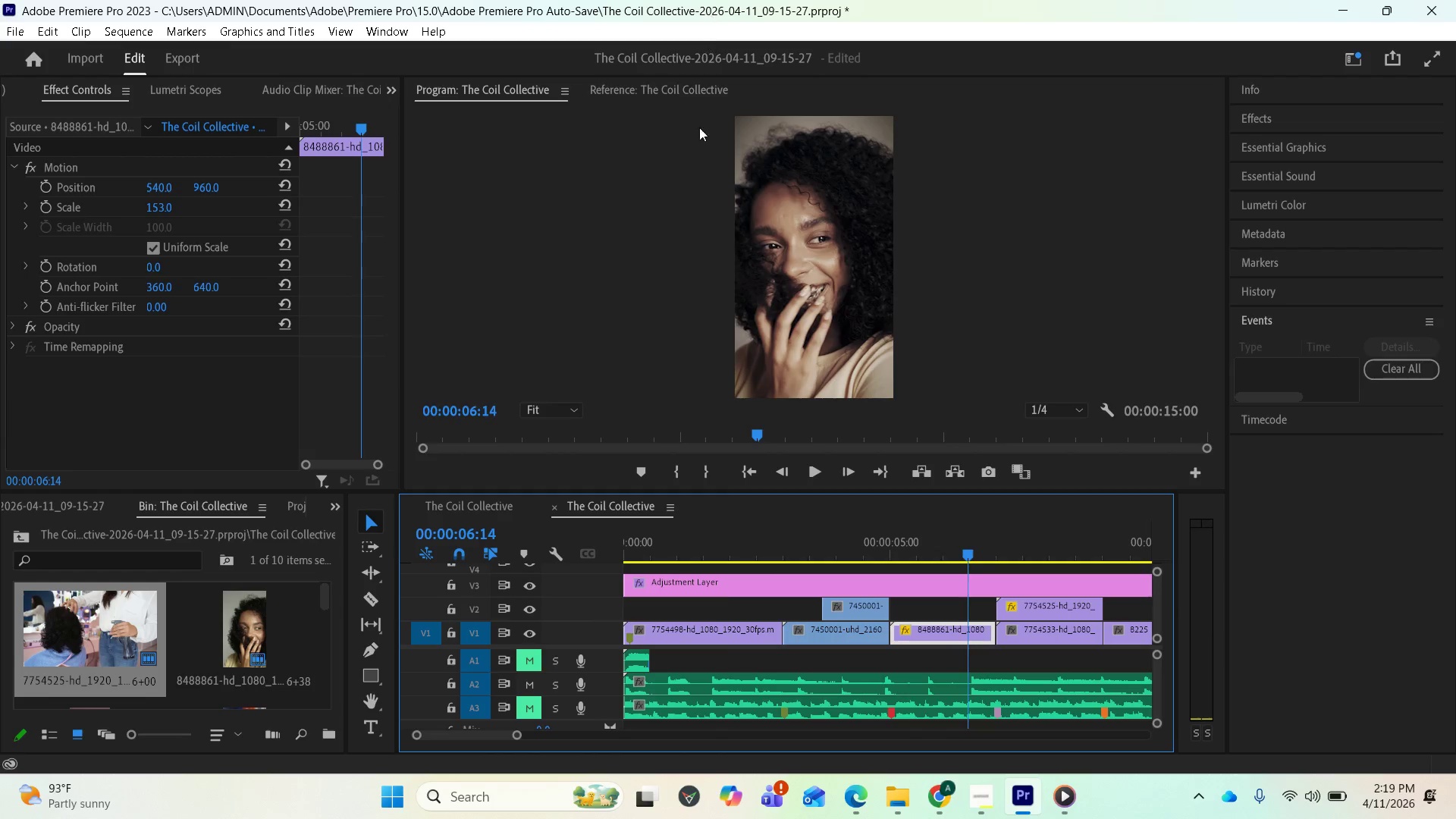 
key(Space)
 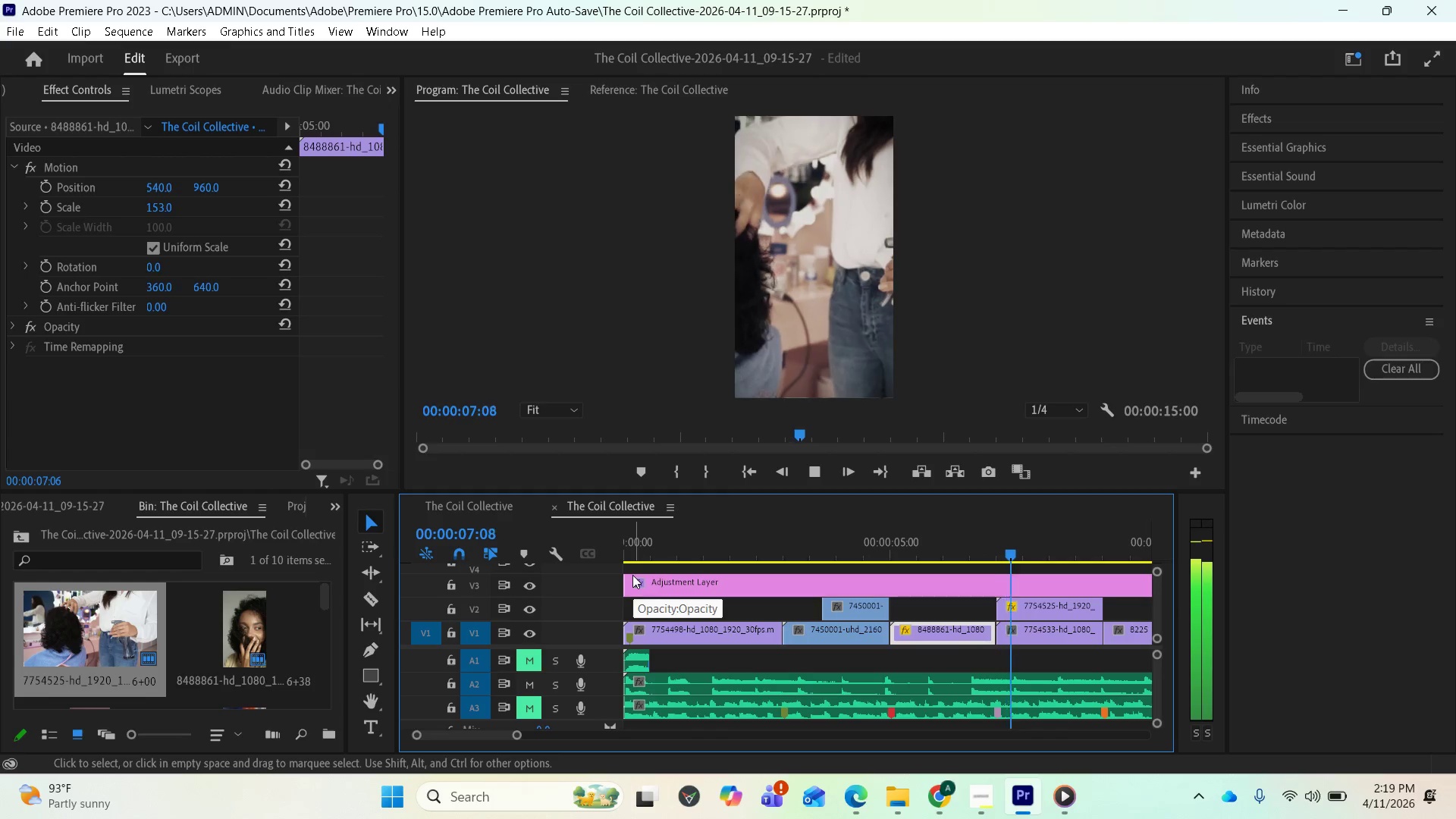 
key(Space)
 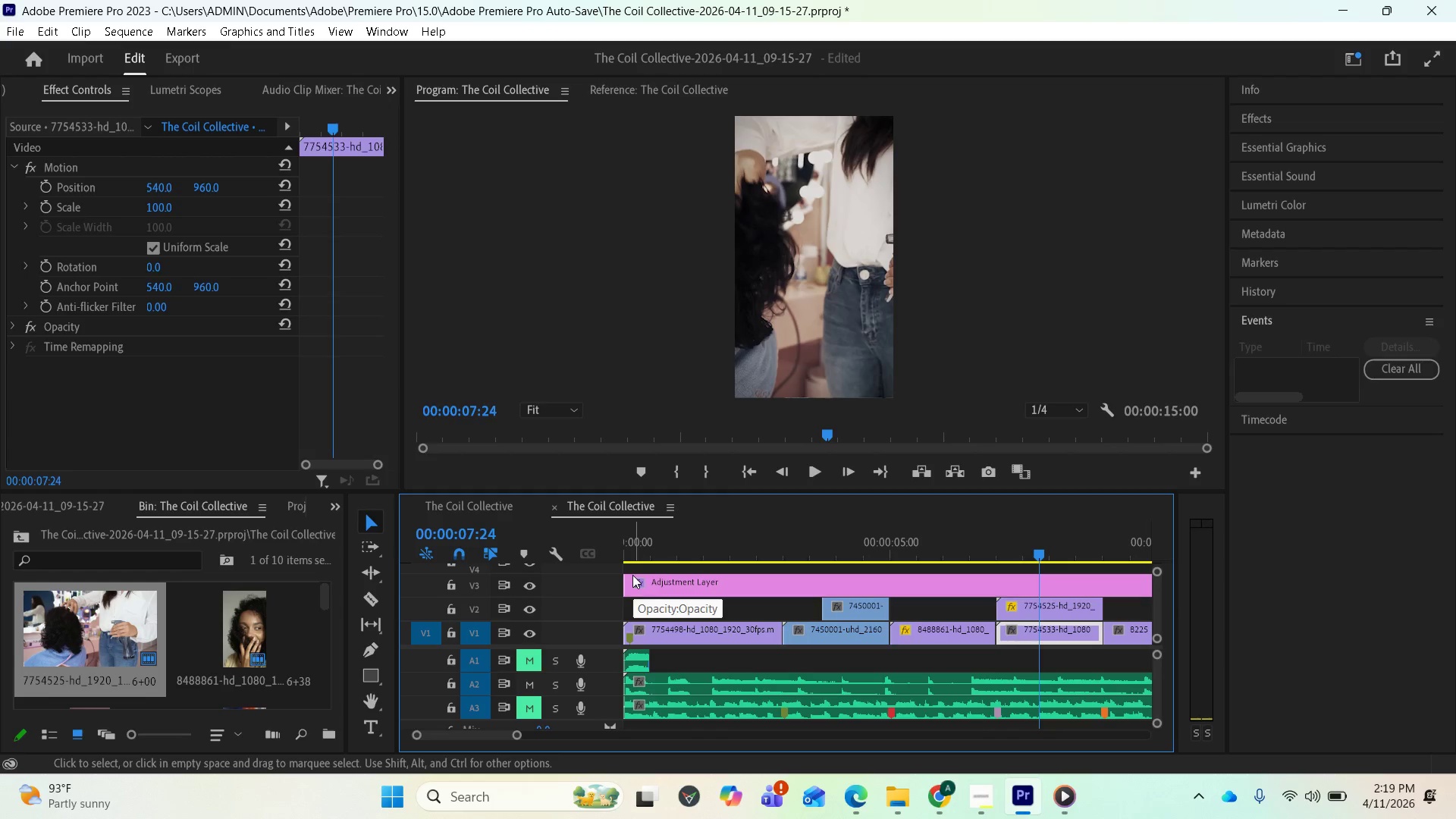 
key(Space)
 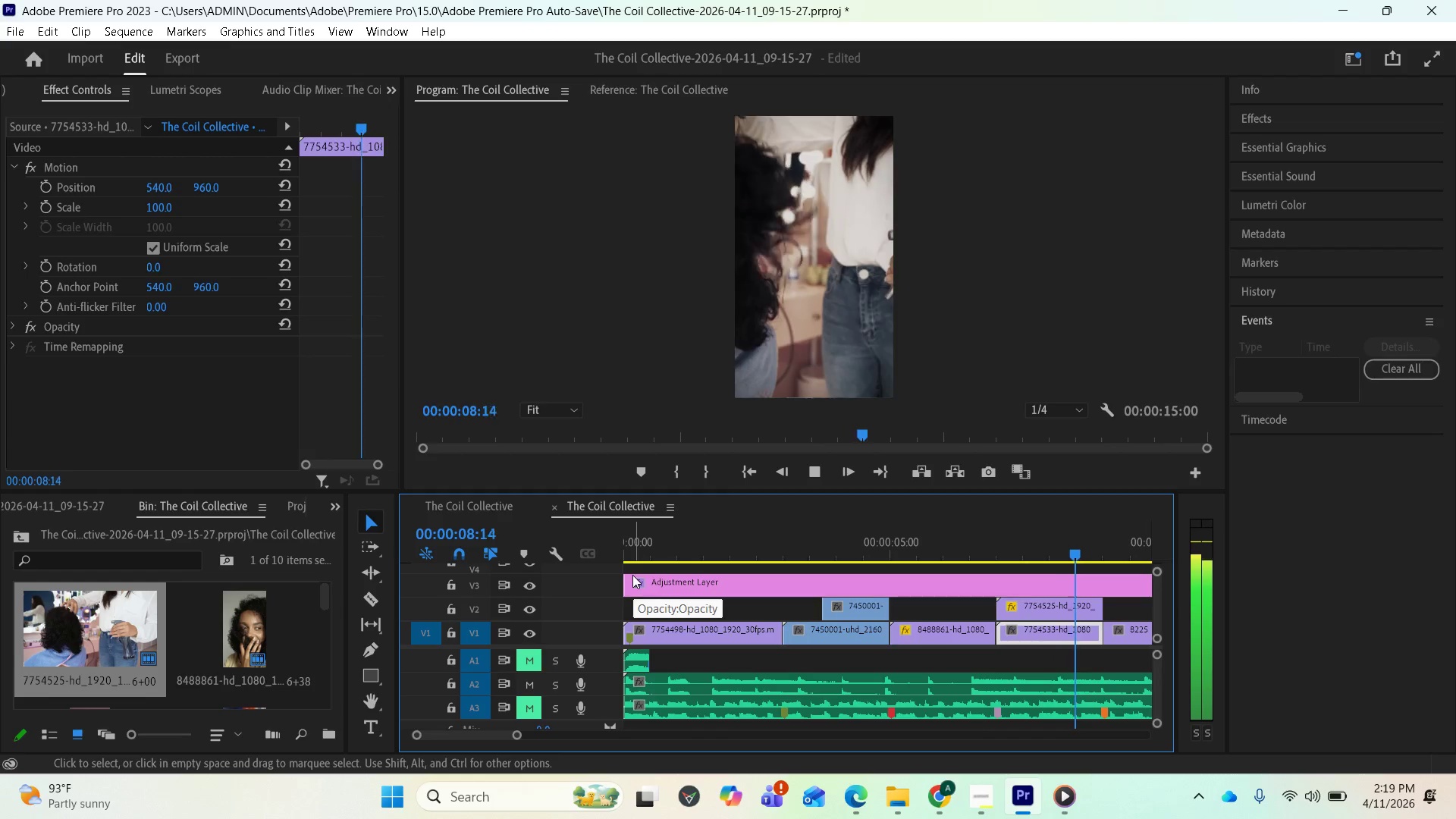 
key(Space)
 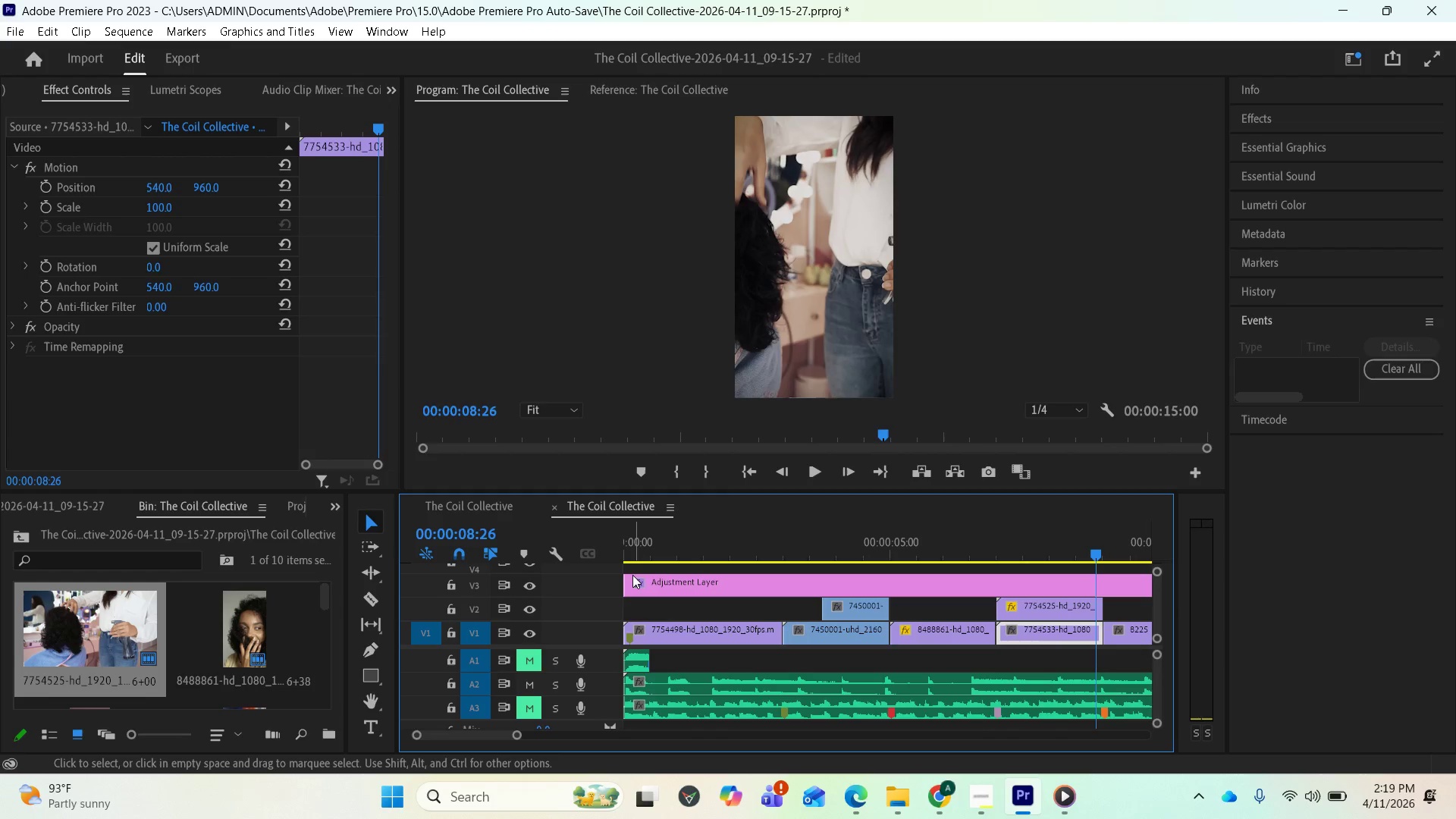 
key(Space)
 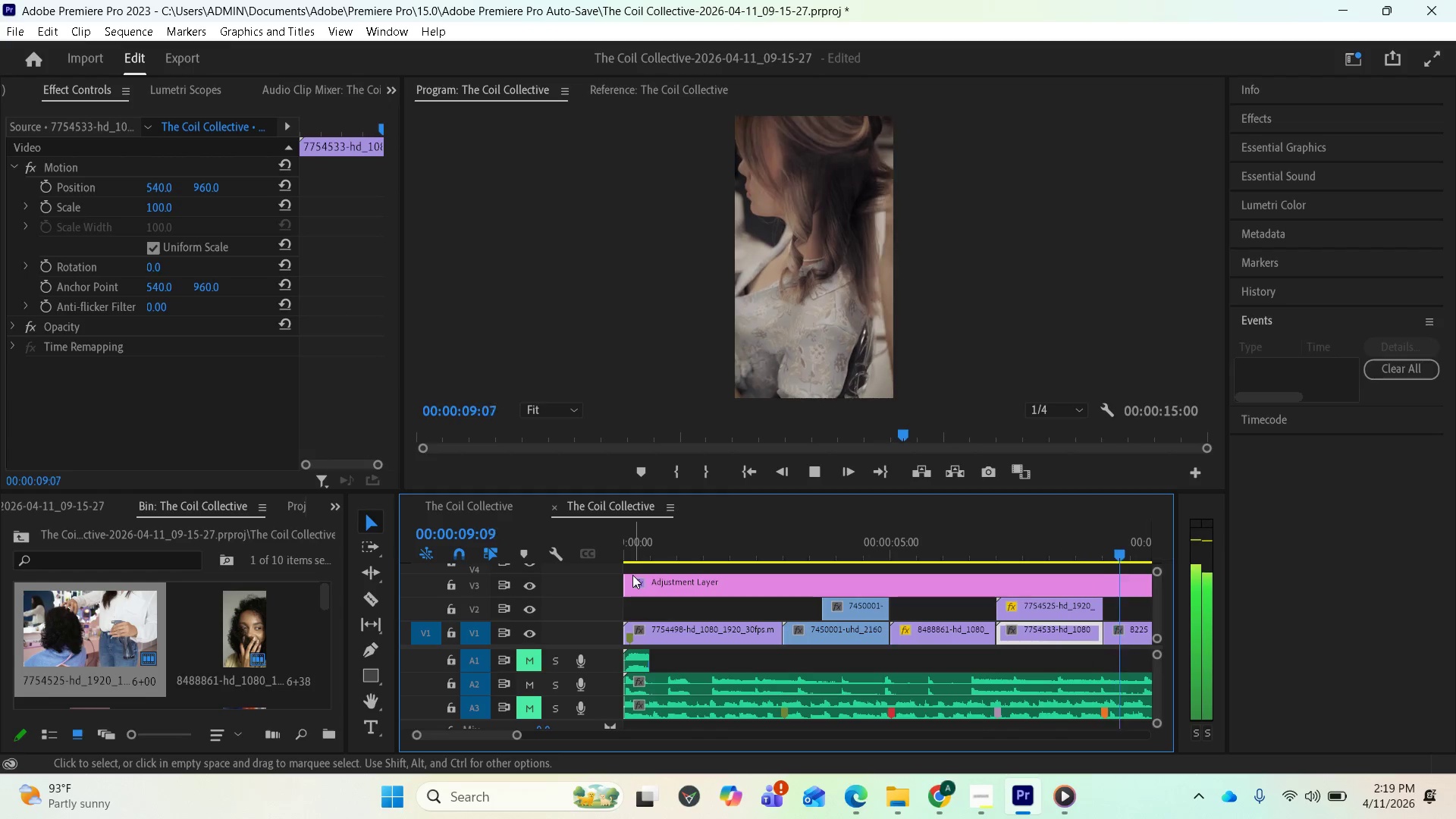 
key(Space)
 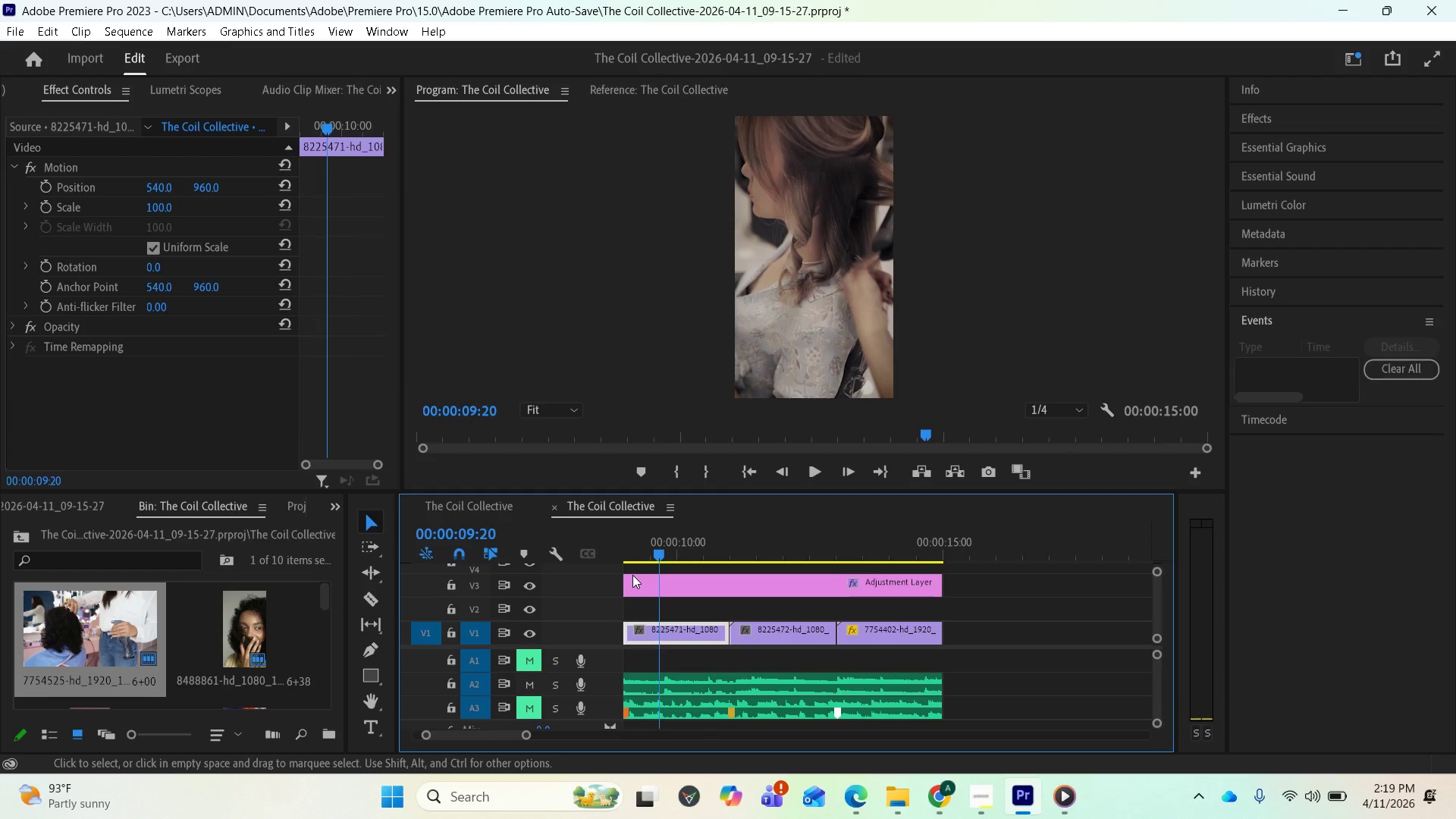 
wait(8.73)
 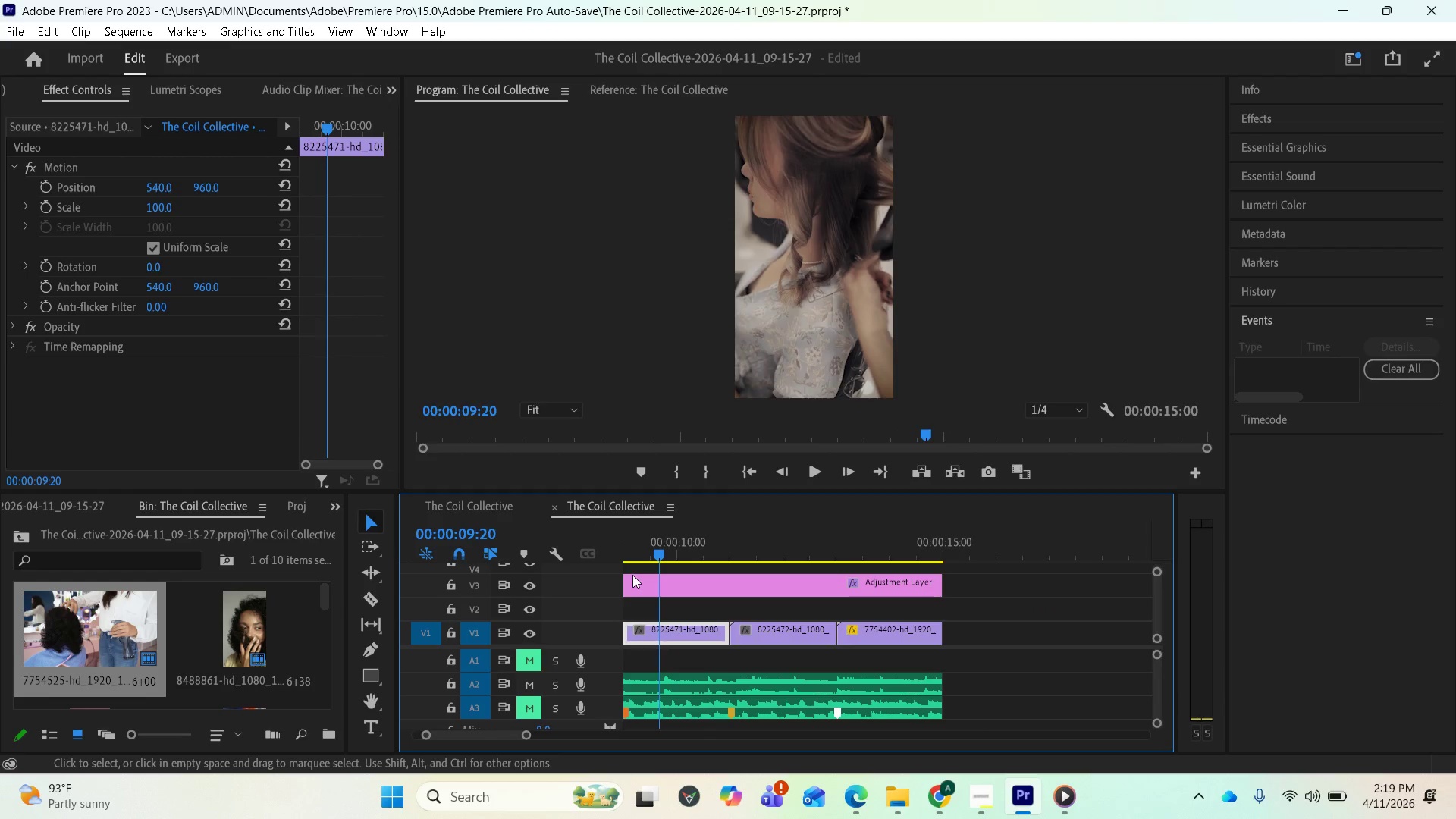 
key(Space)
 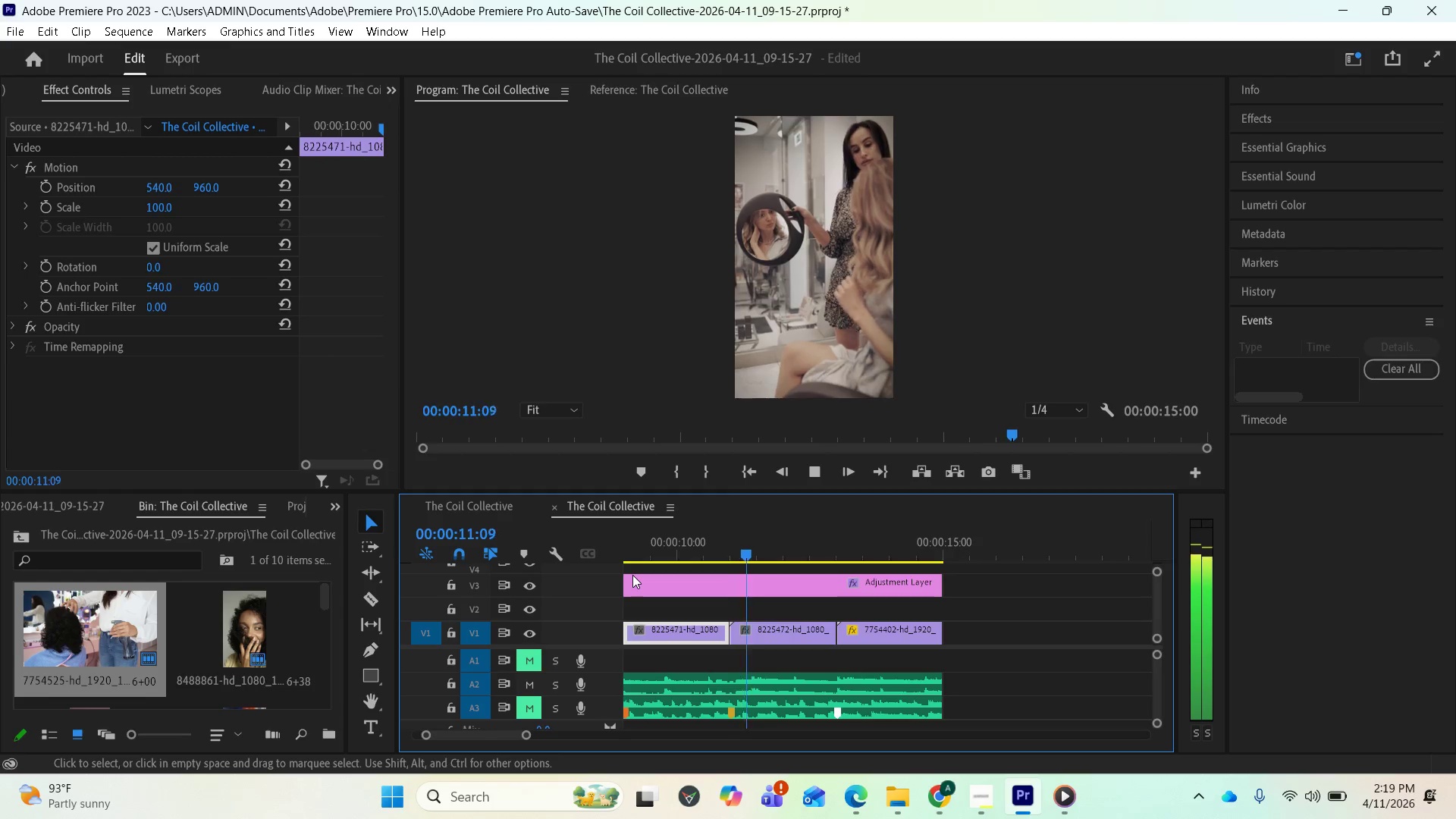 
key(Space)
 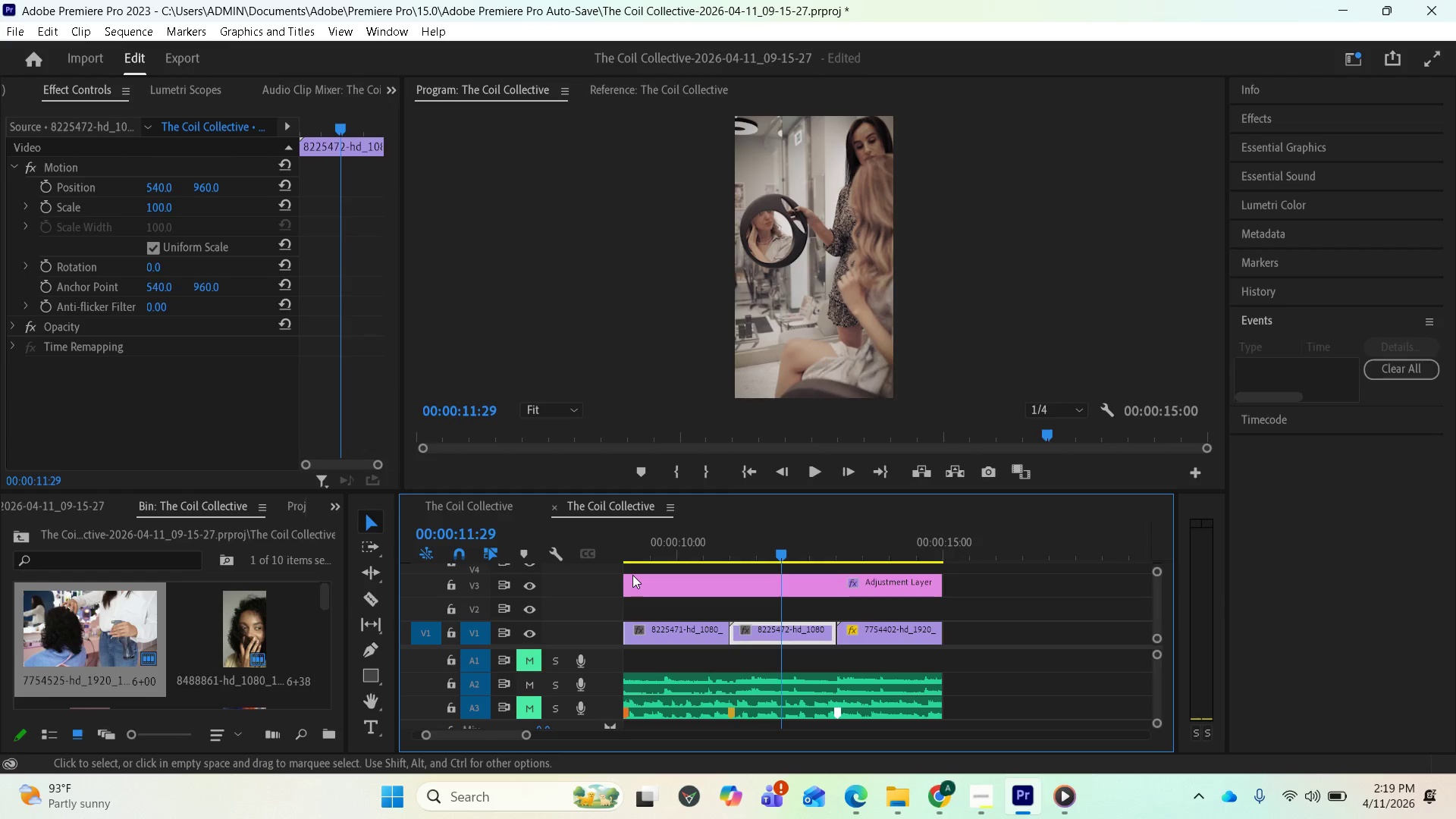 
key(Space)
 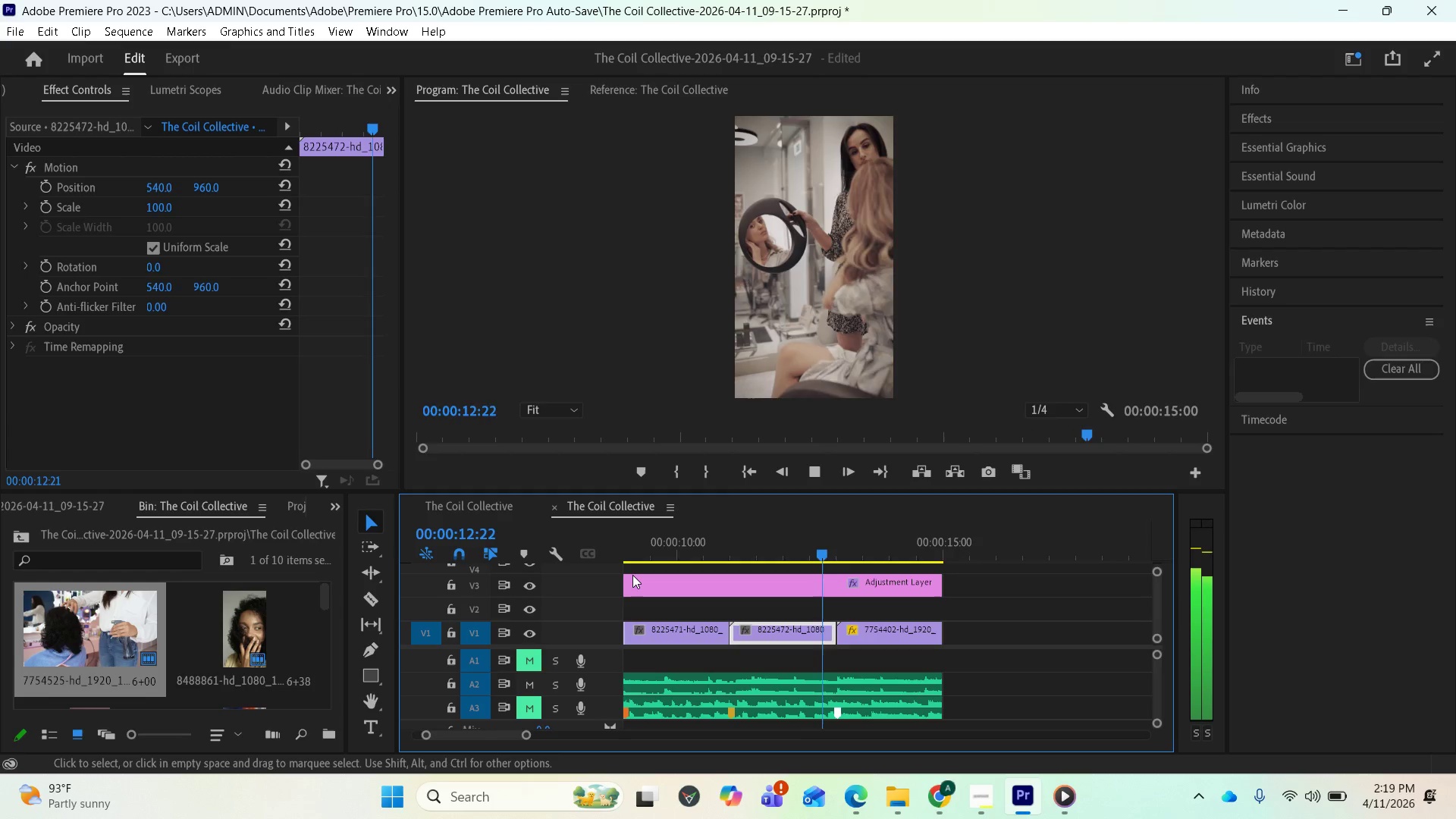 
key(Space)
 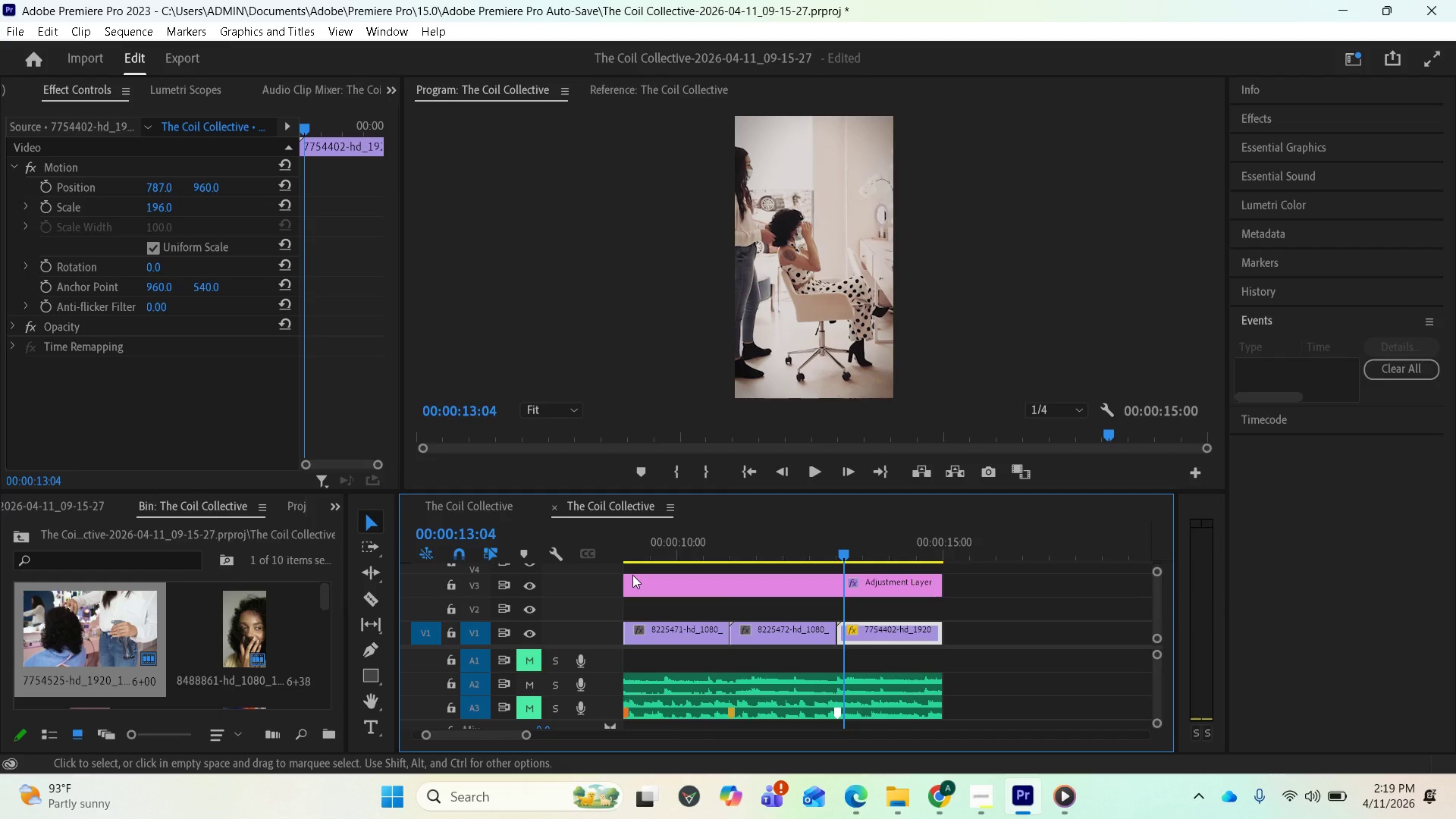 
key(Space)
 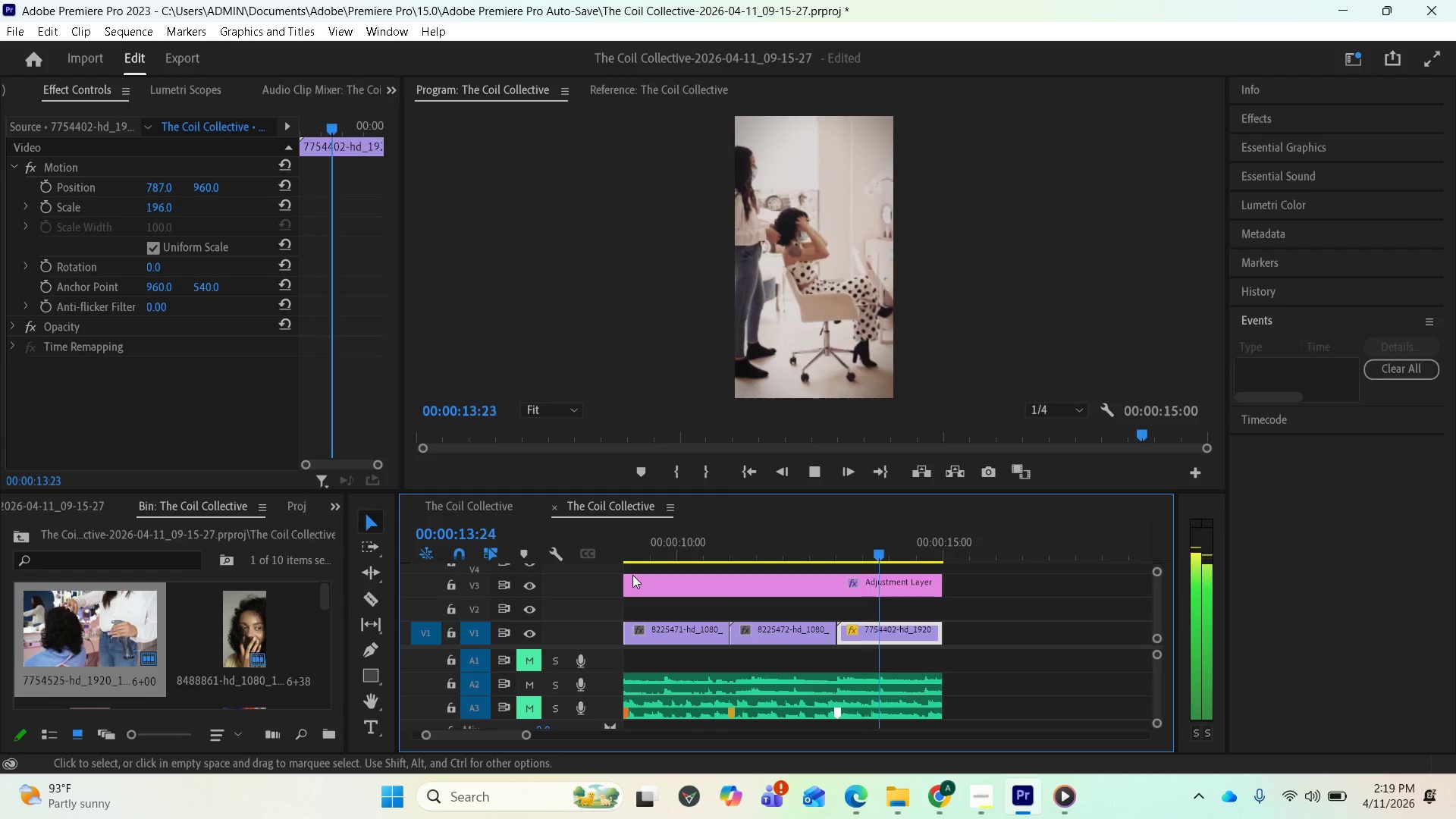 
key(Space)
 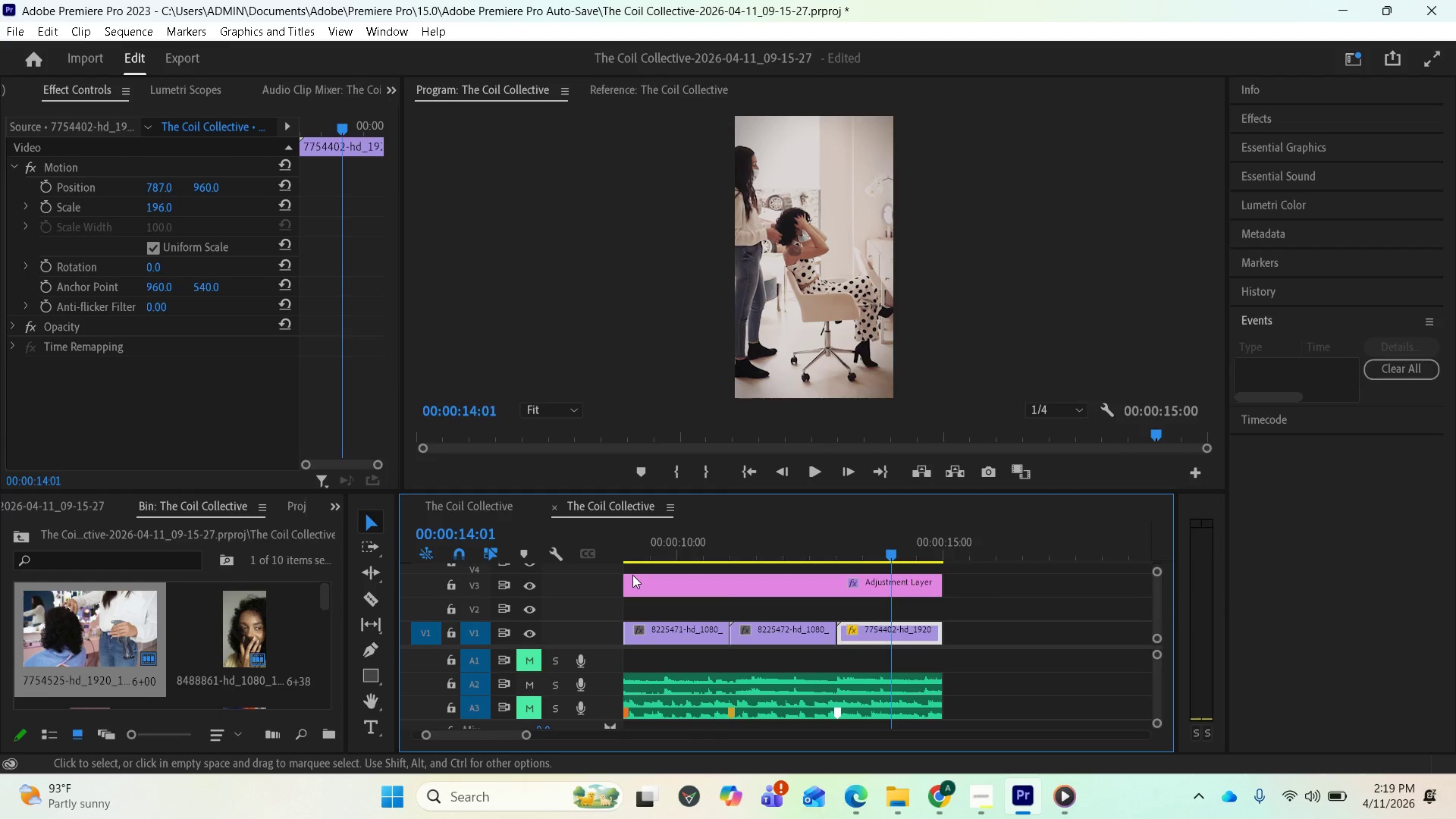 
key(Space)
 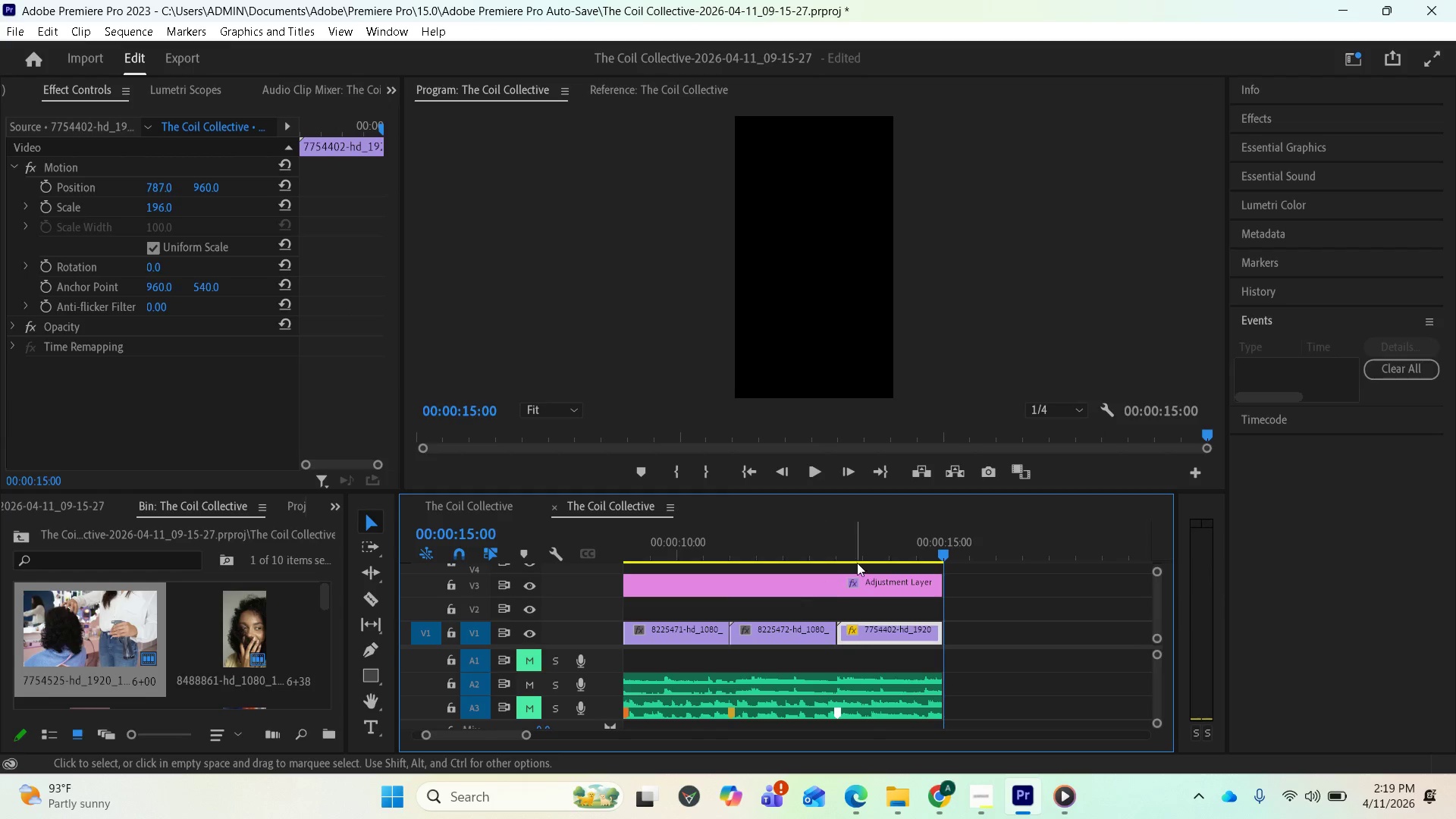 
left_click_drag(start_coordinate=[937, 553], to_coordinate=[545, 587])
 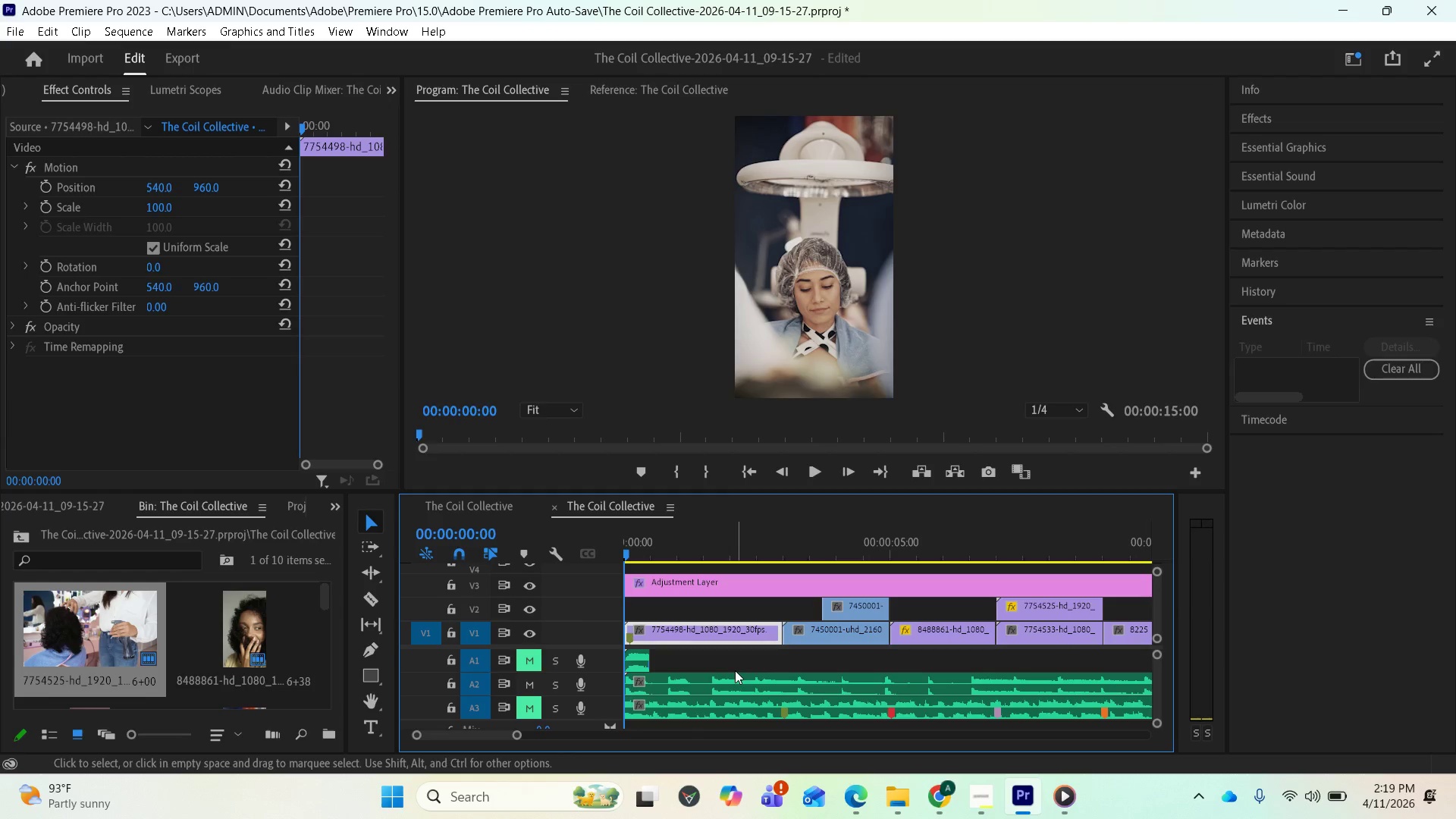 
key(Space)
 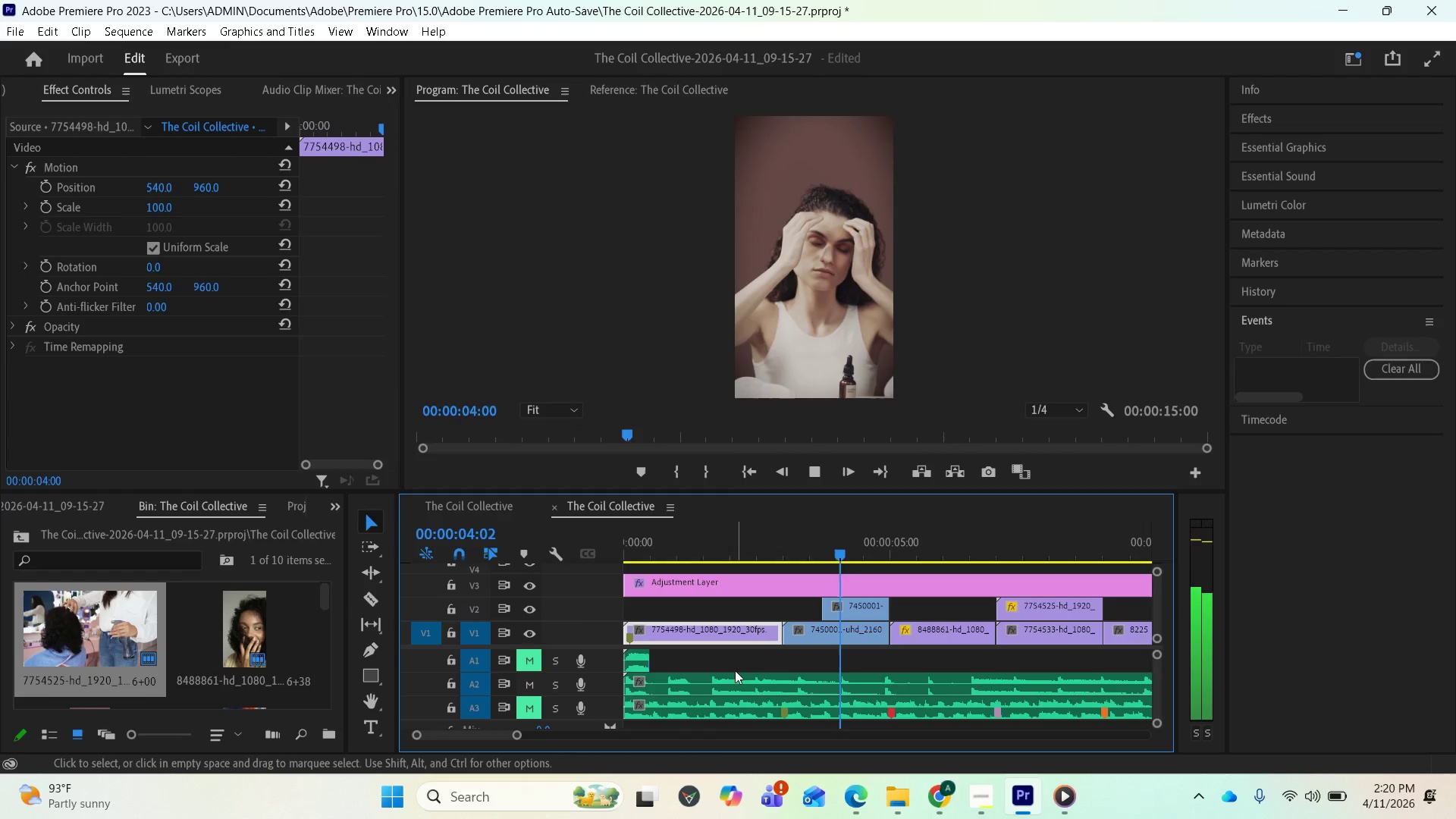 
wait(5.44)
 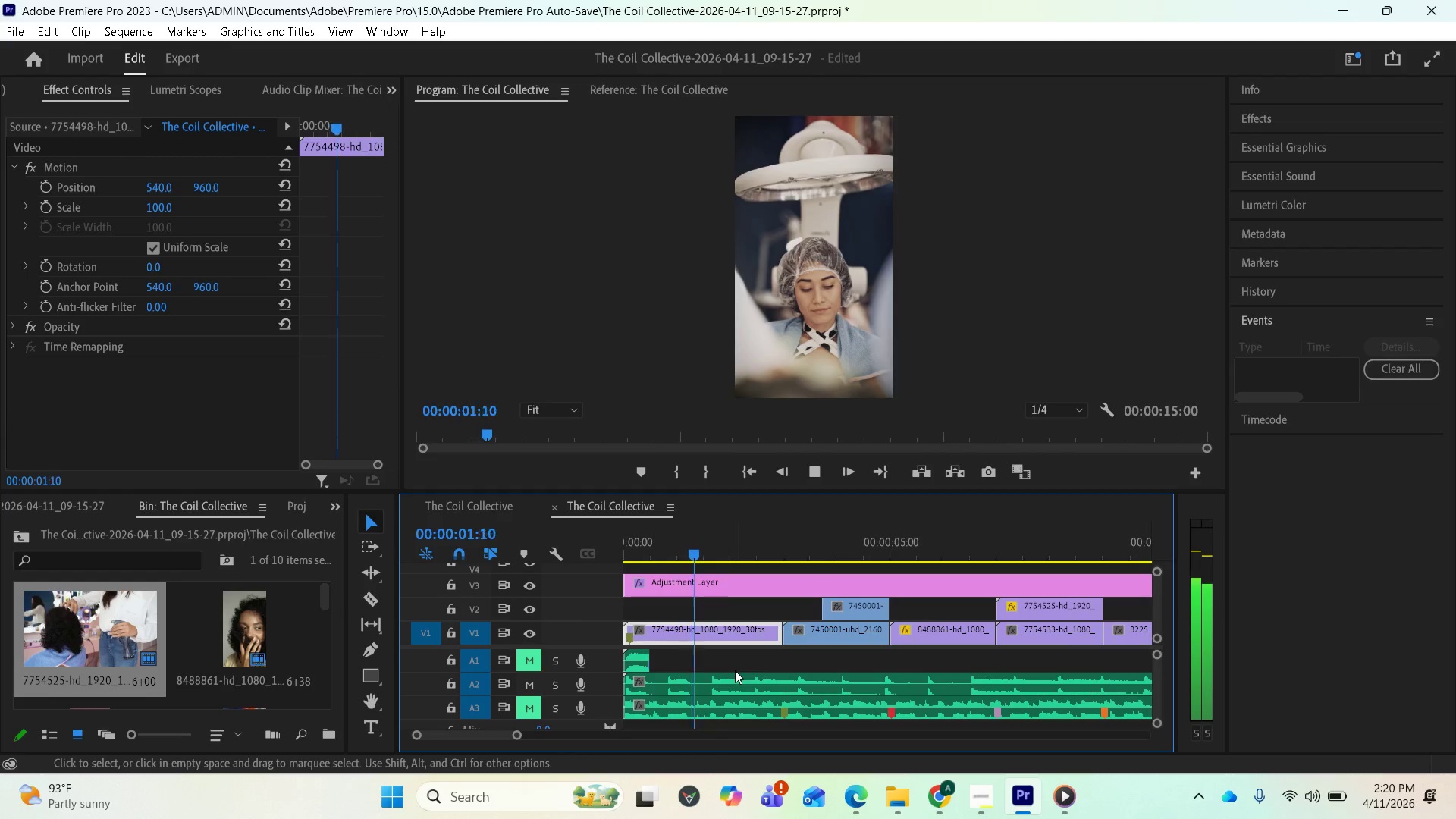 
key(Space)
 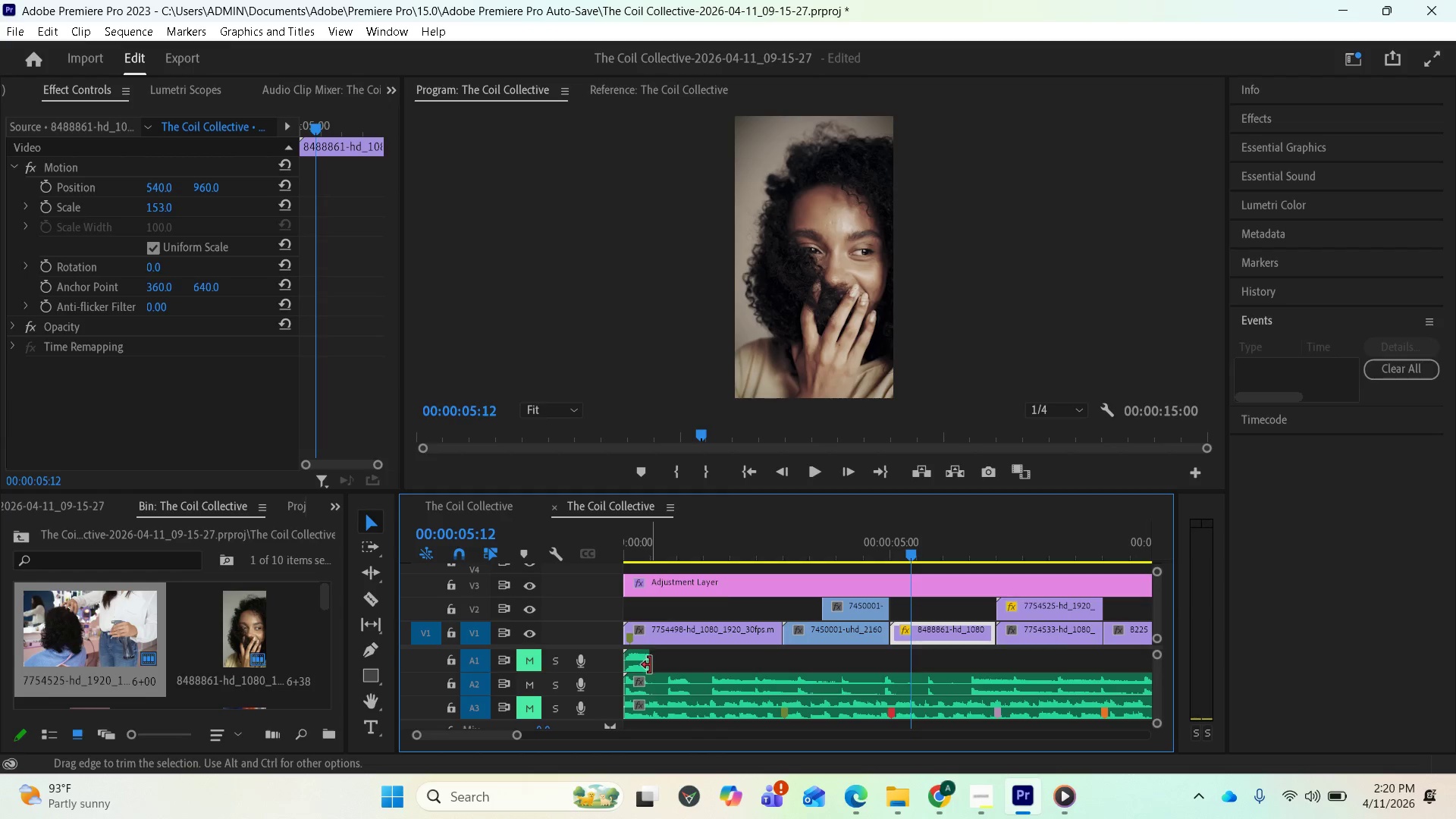 
left_click_drag(start_coordinate=[645, 660], to_coordinate=[1012, 670])
 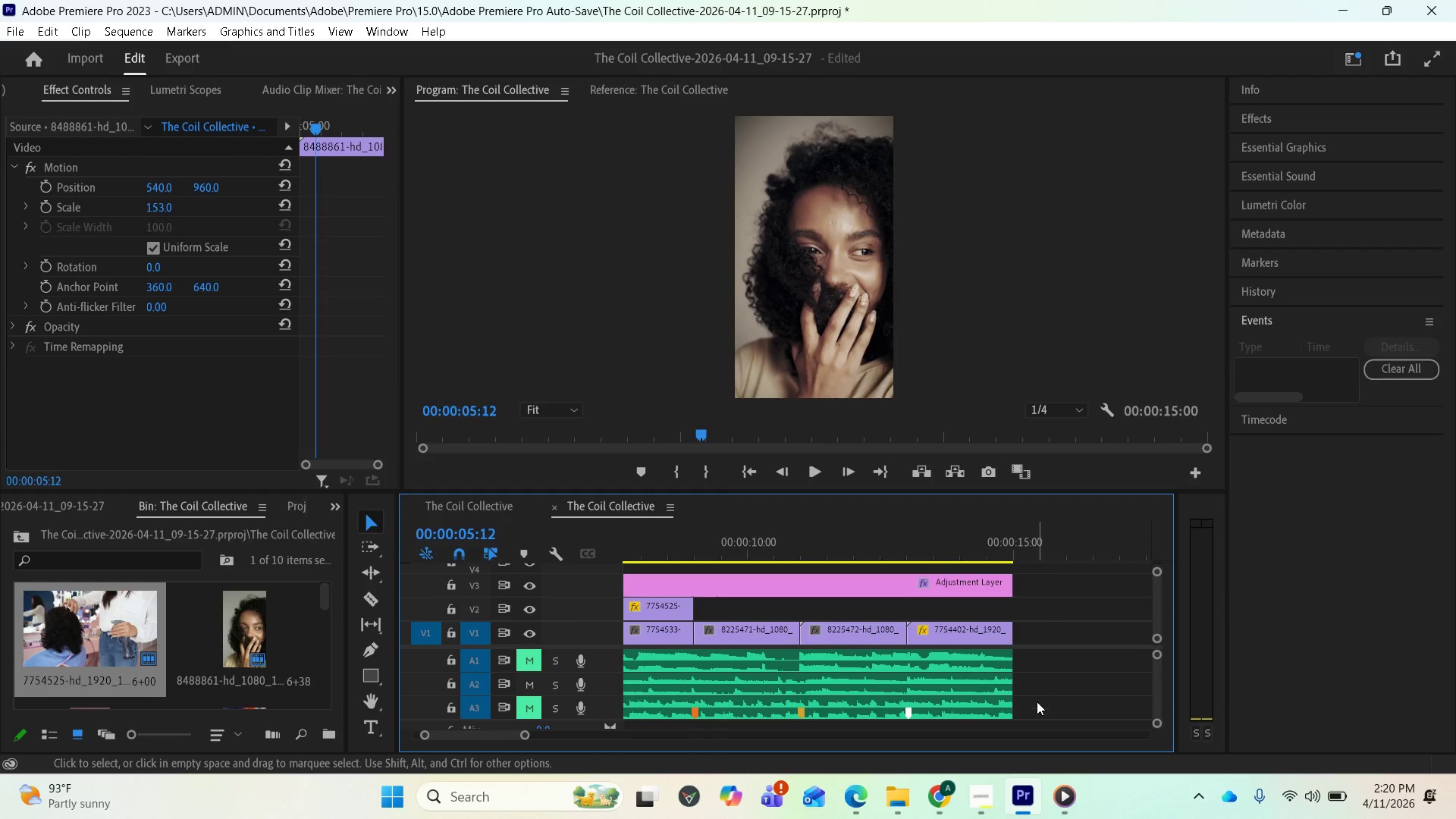 
scroll: coordinate [1037, 701], scroll_direction: up, amount: 1.0
 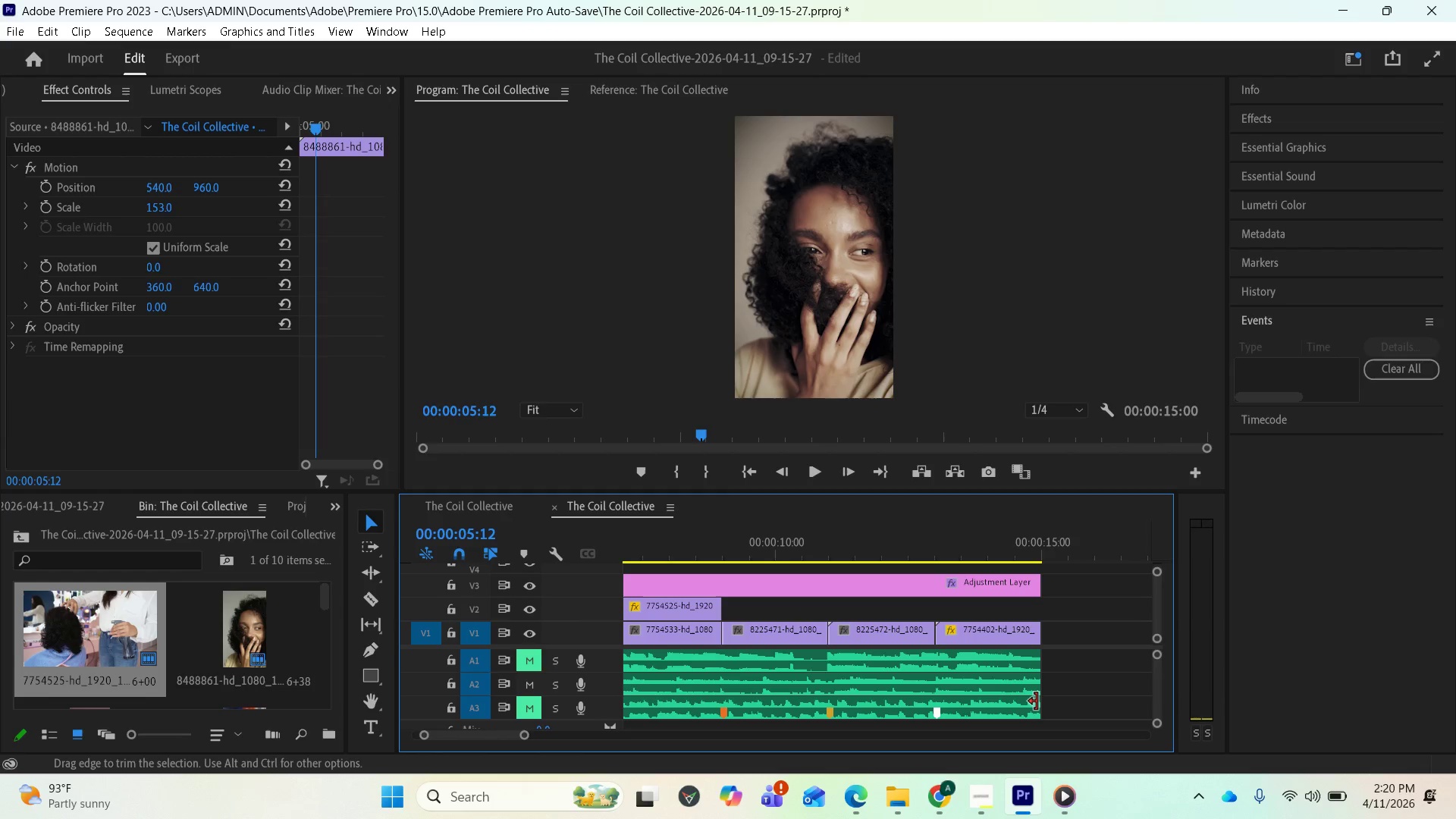 
wait(22.12)
 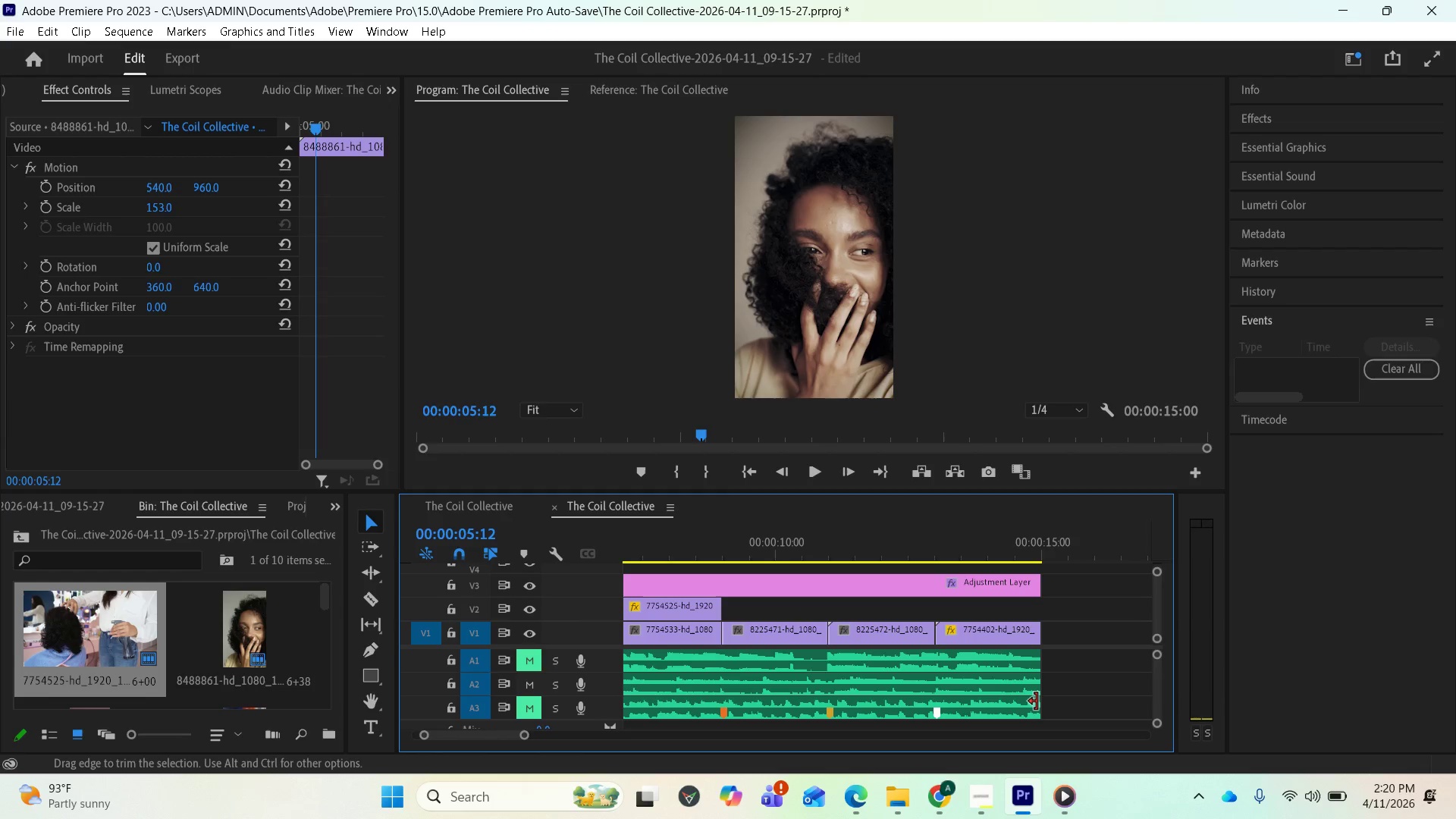 
left_click([522, 677])
 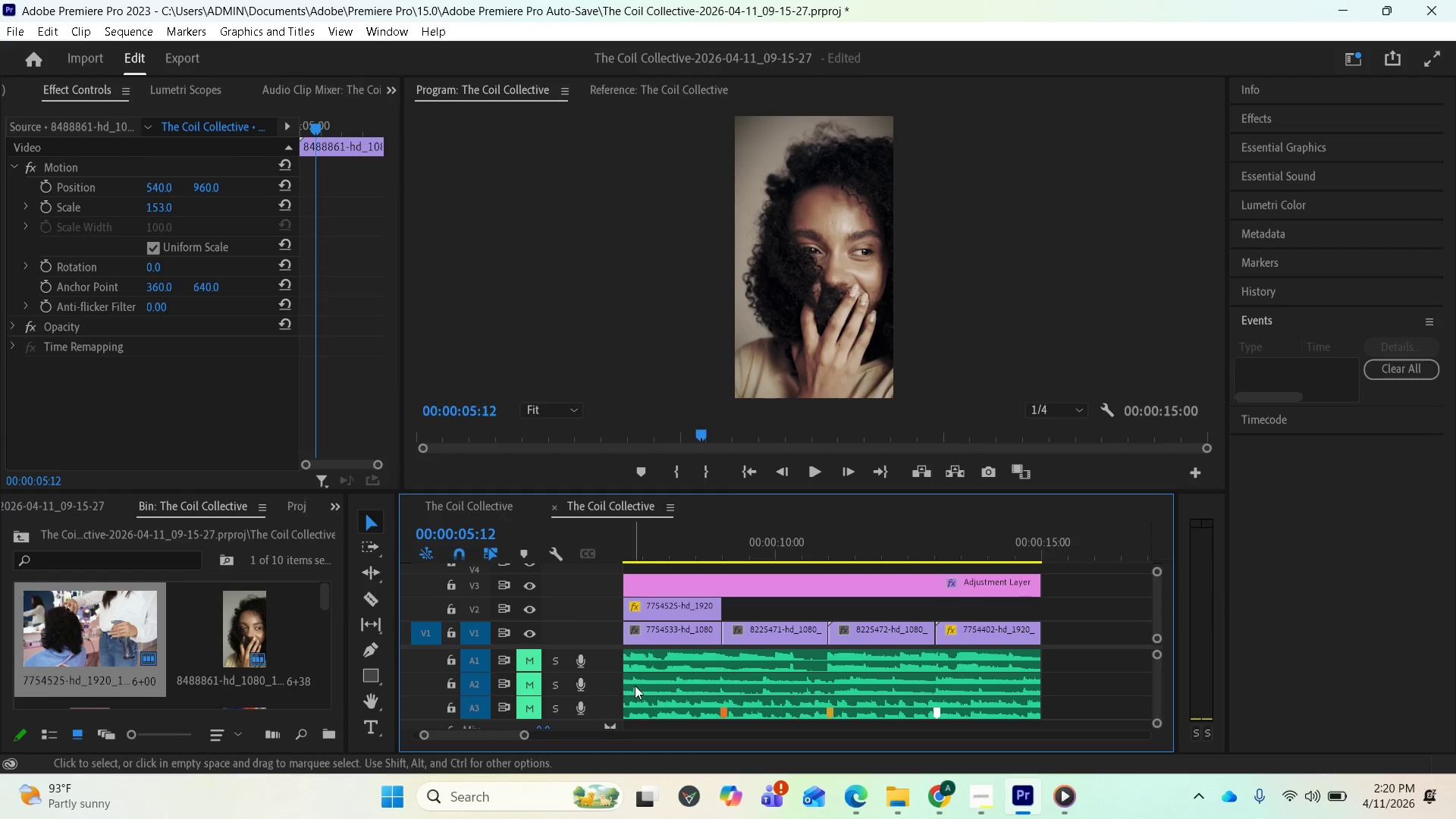 
scroll: coordinate [730, 666], scroll_direction: up, amount: 26.0
 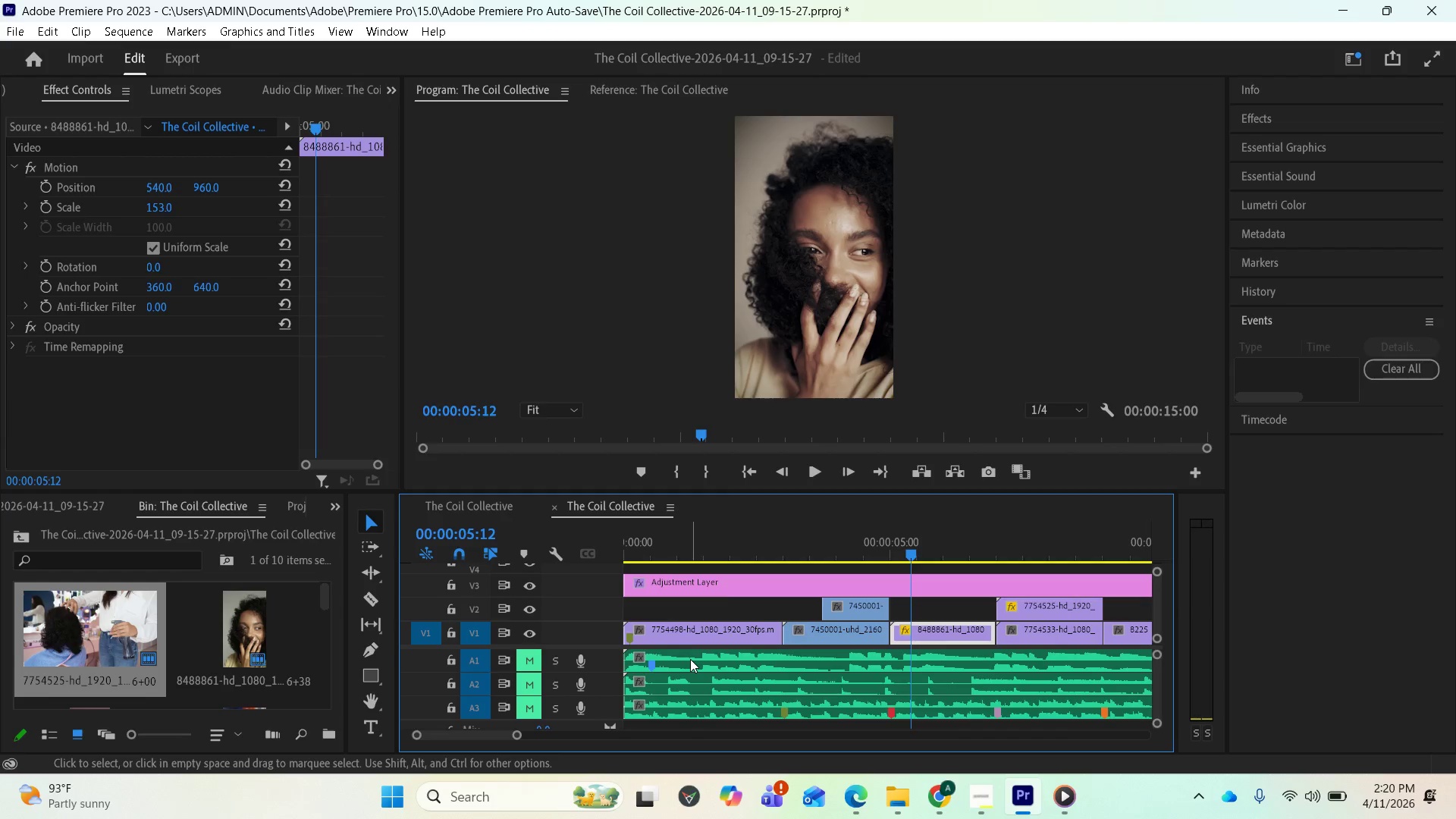 
wait(16.98)
 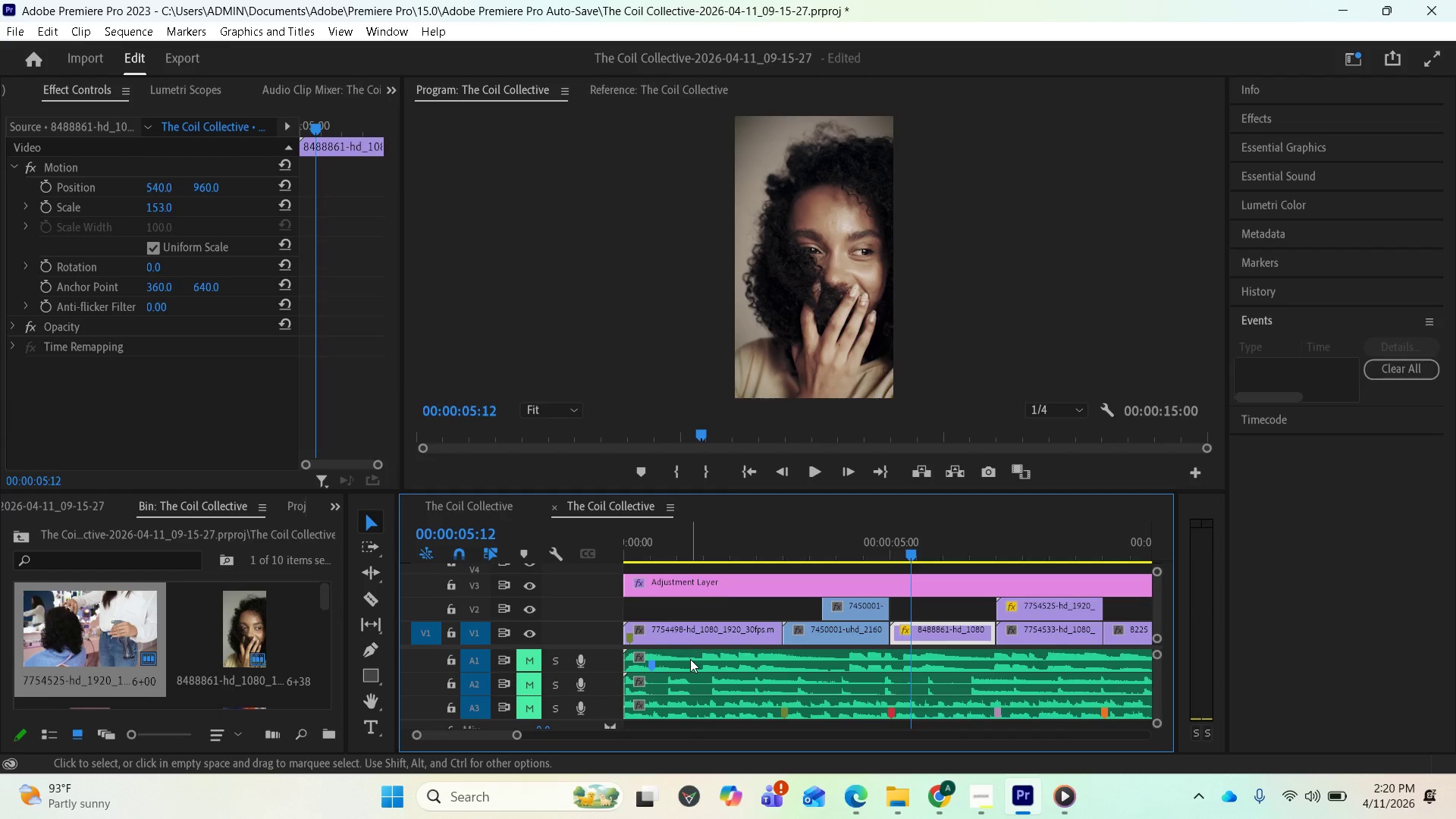 
left_click([533, 688])
 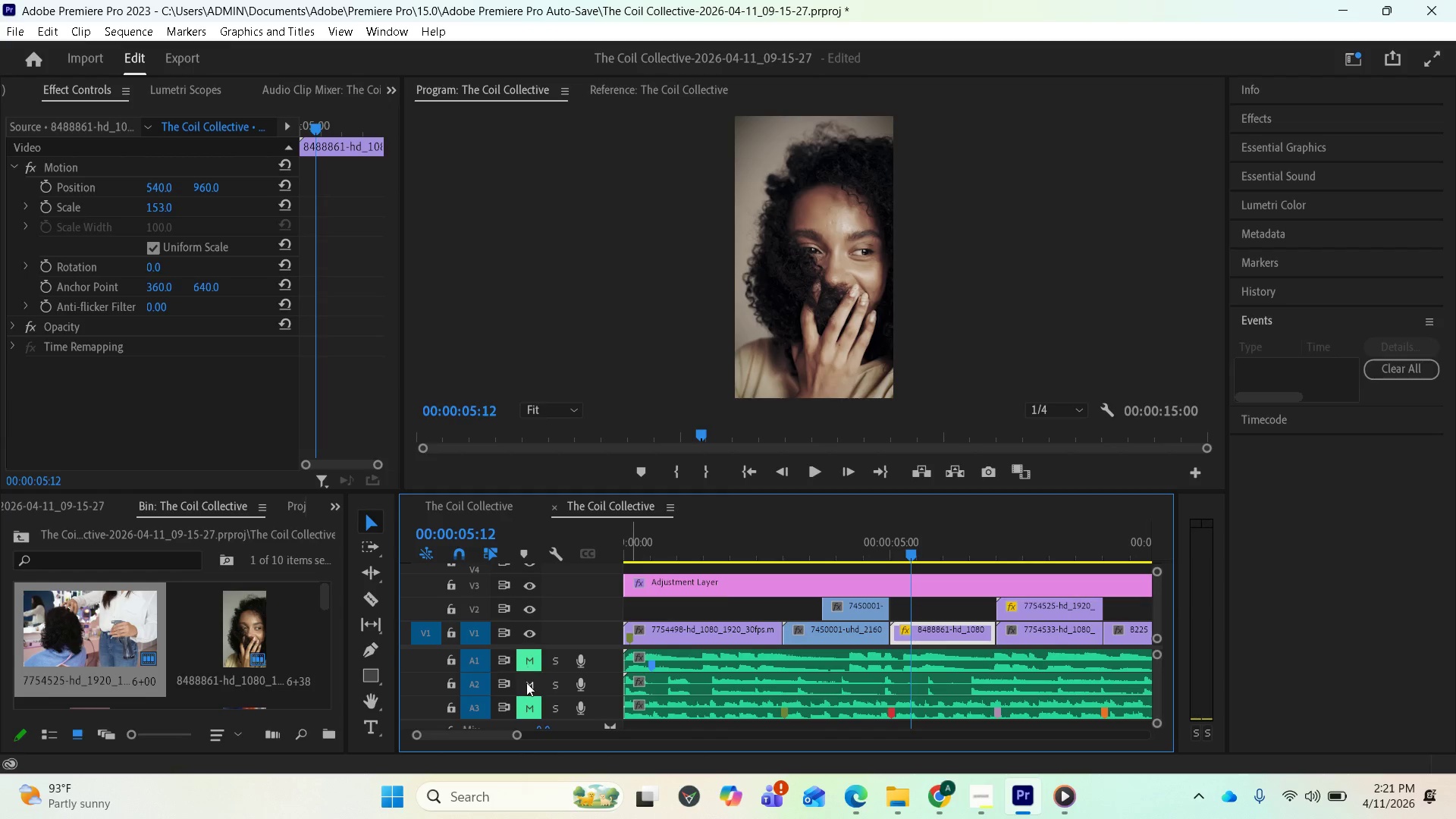 
left_click([524, 682])
 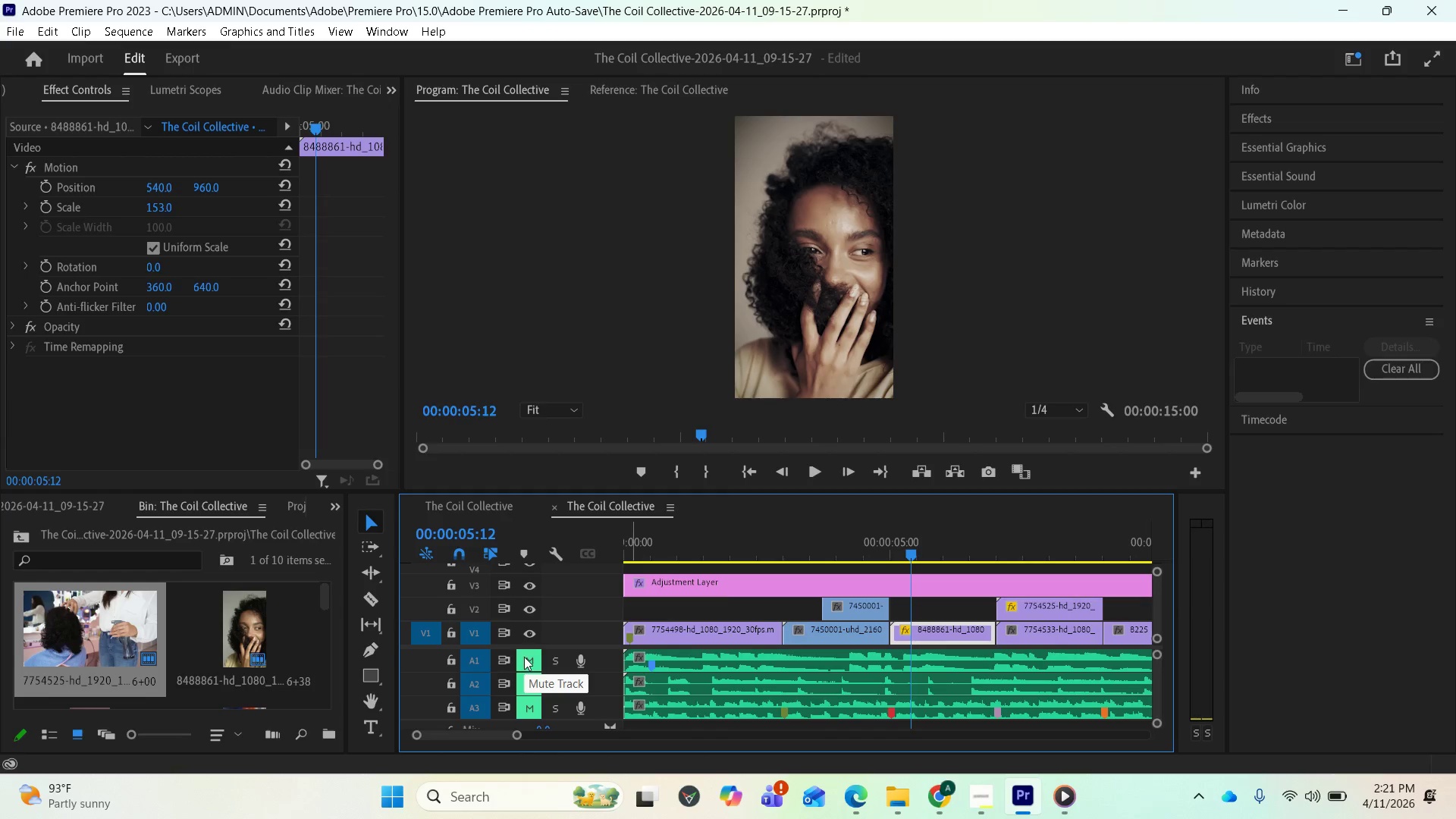 
left_click([524, 657])
 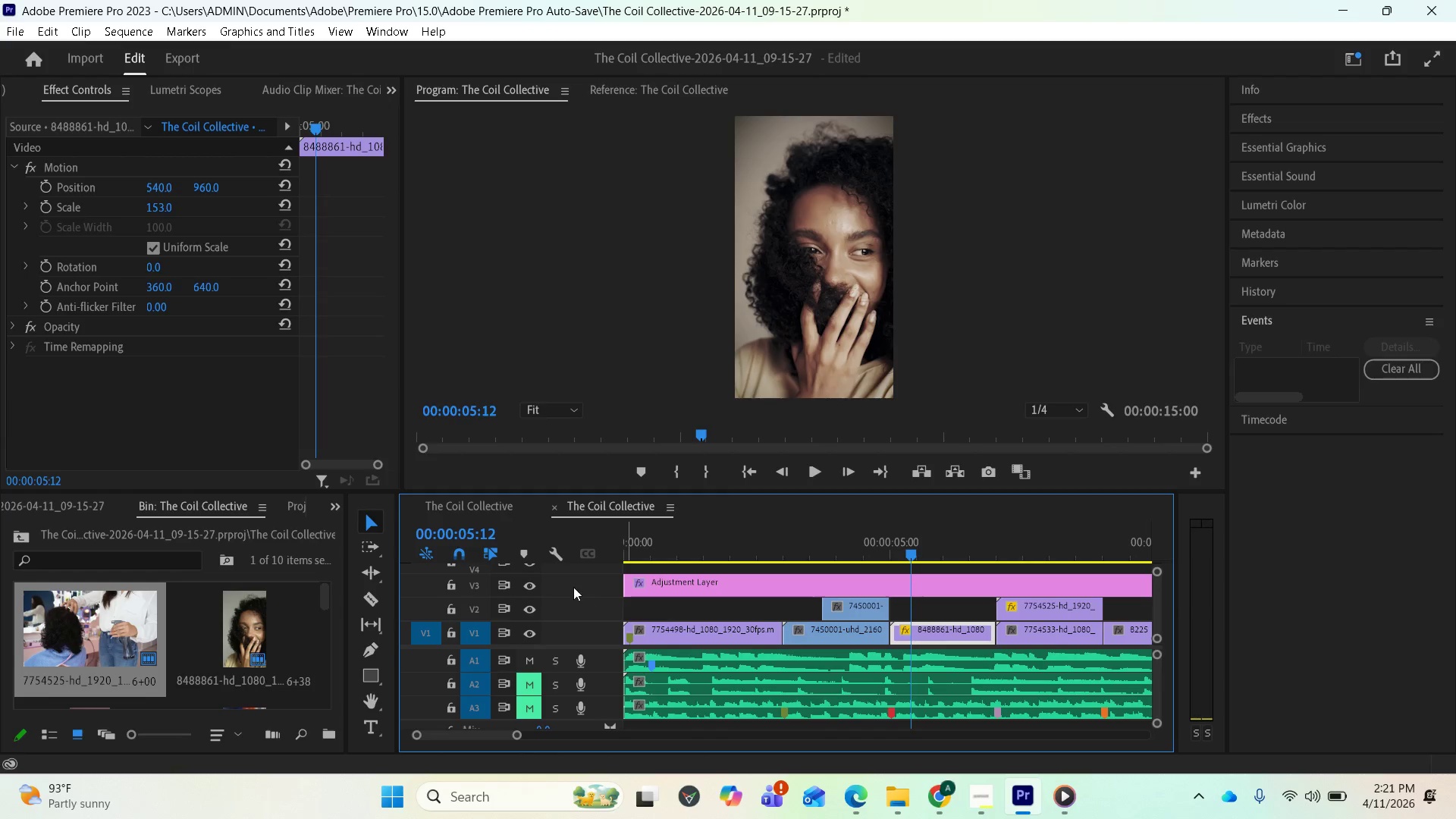 
key(Space)
 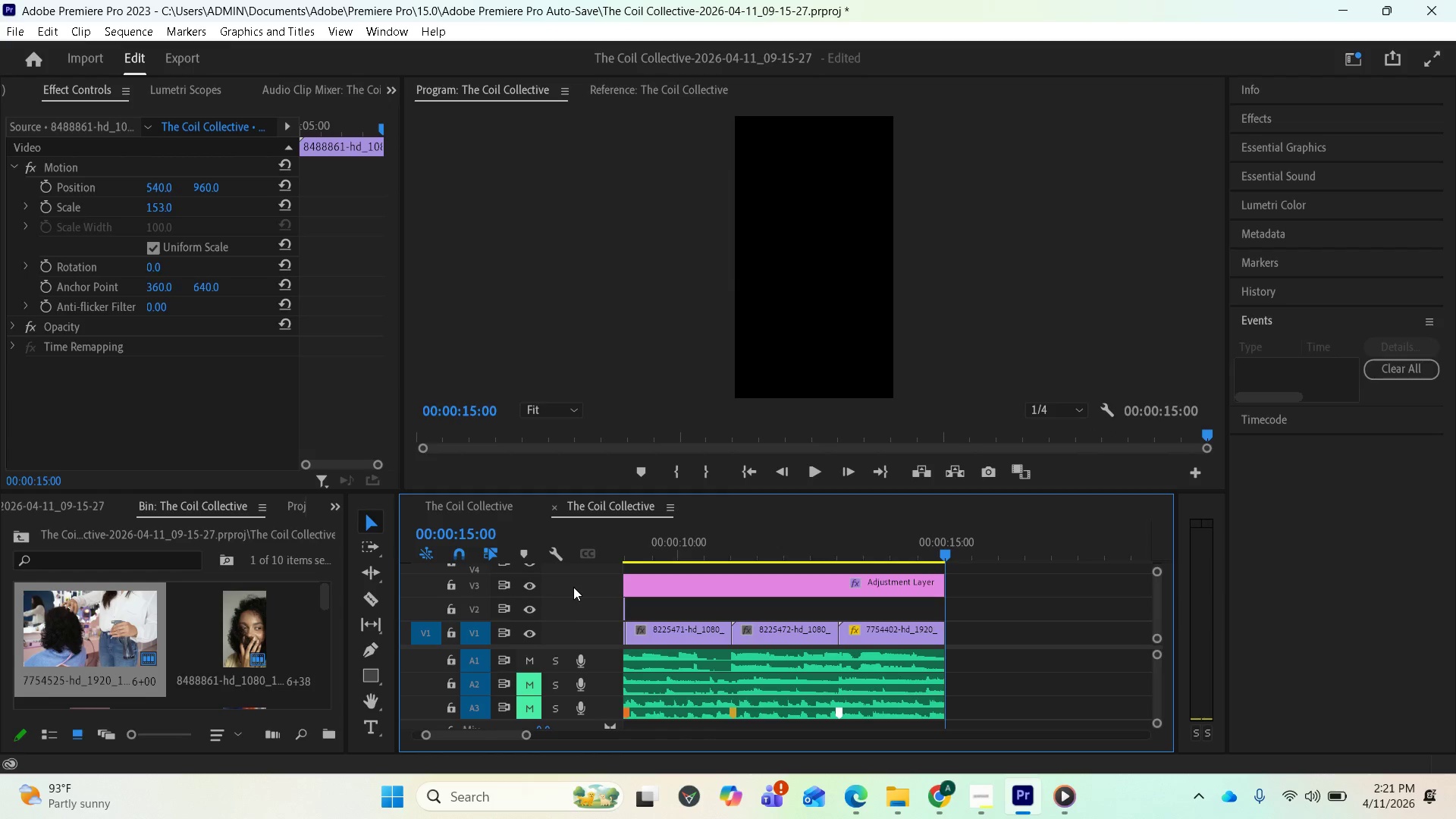 
wait(16.59)
 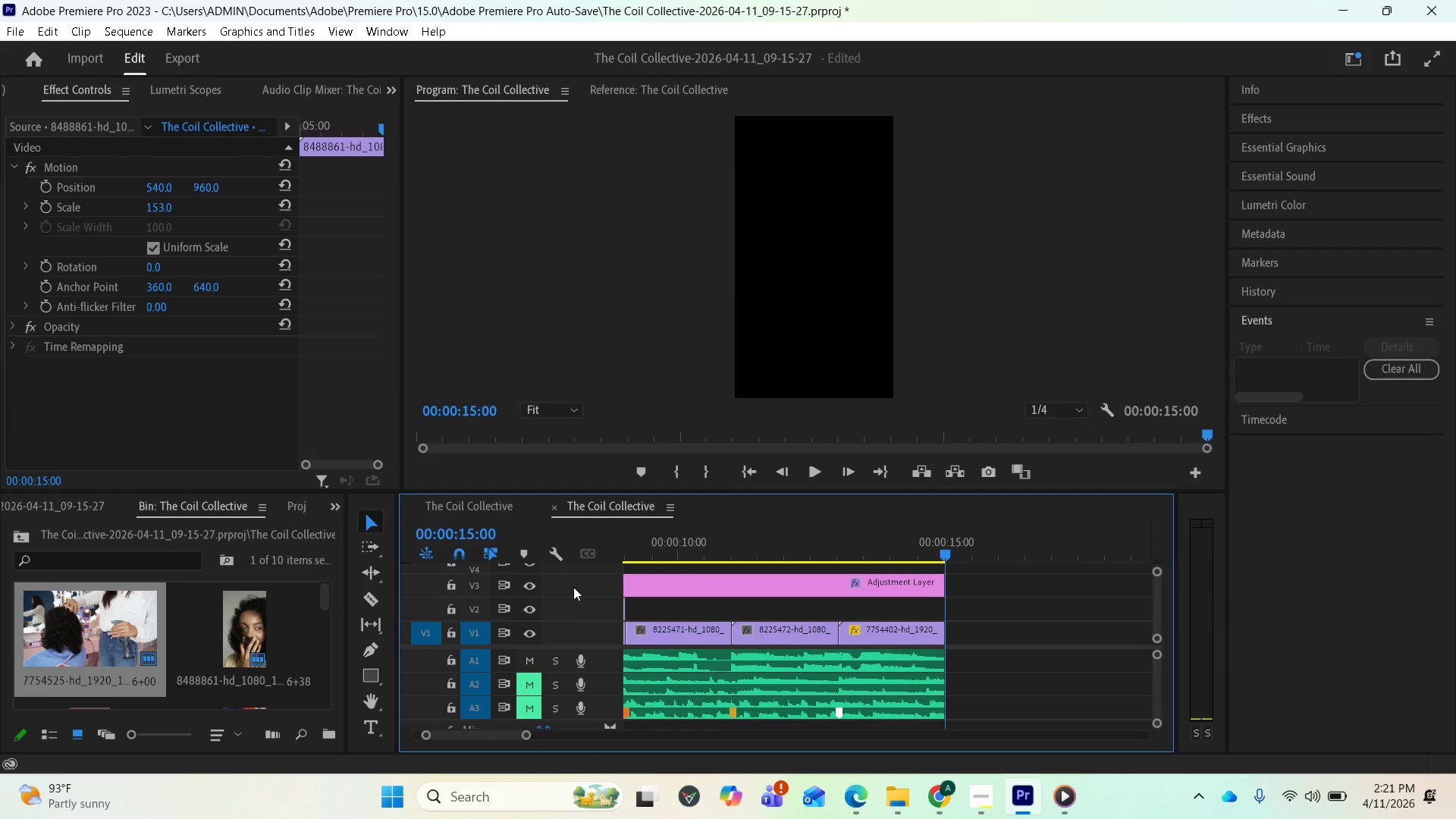 
key(Space)
 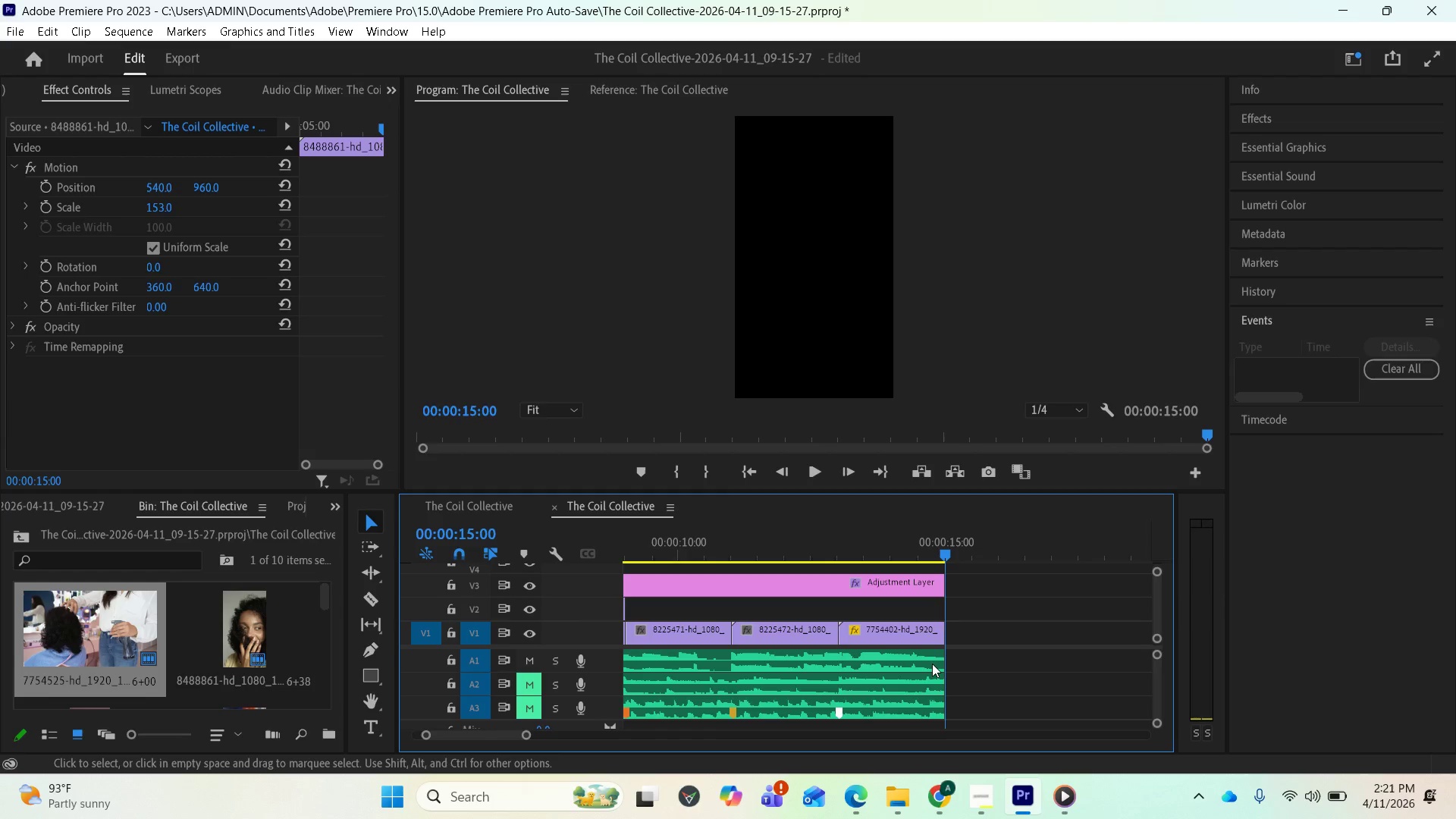 
wait(26.17)
 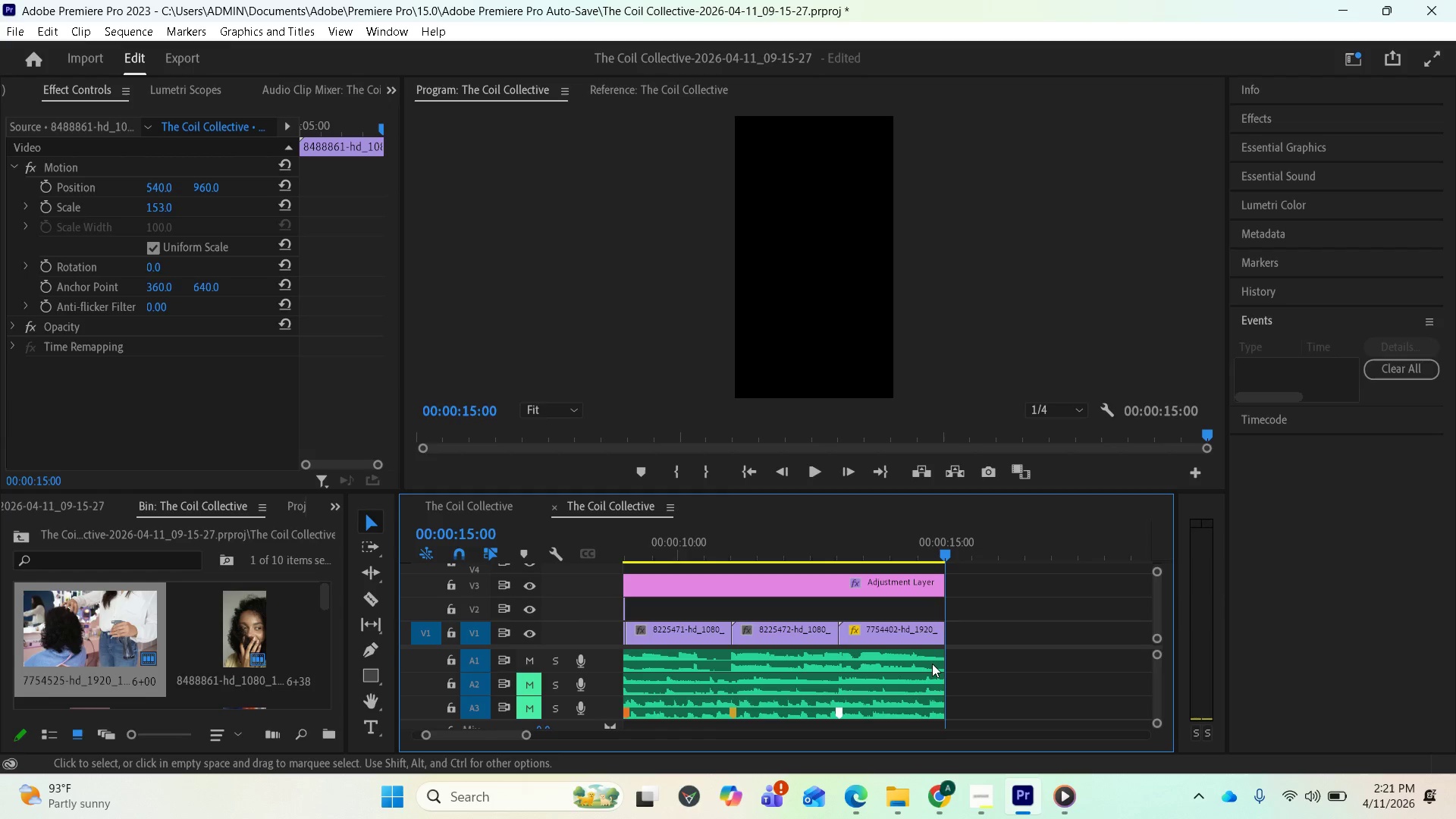 
key(Space)
 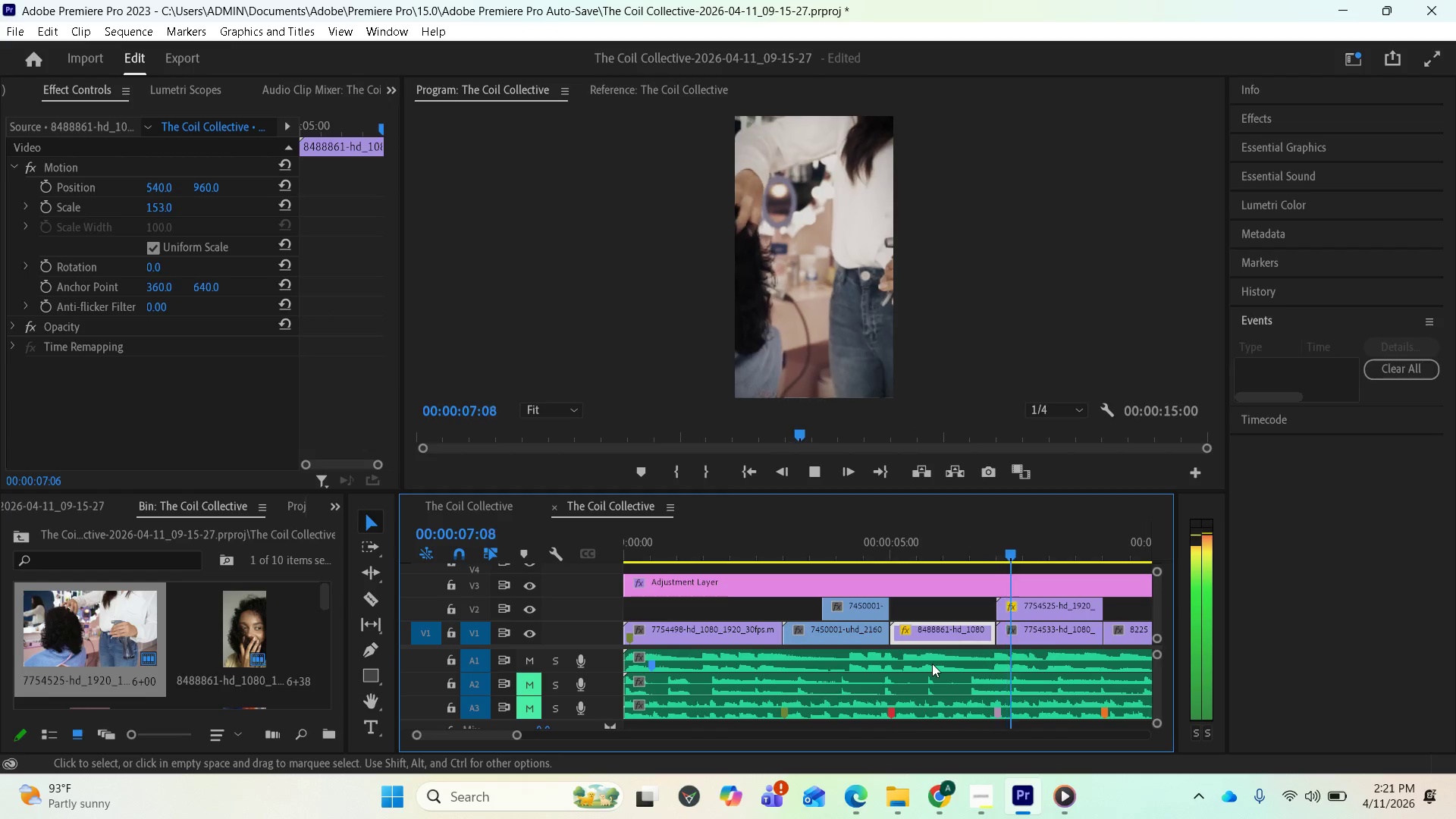 
wait(12.84)
 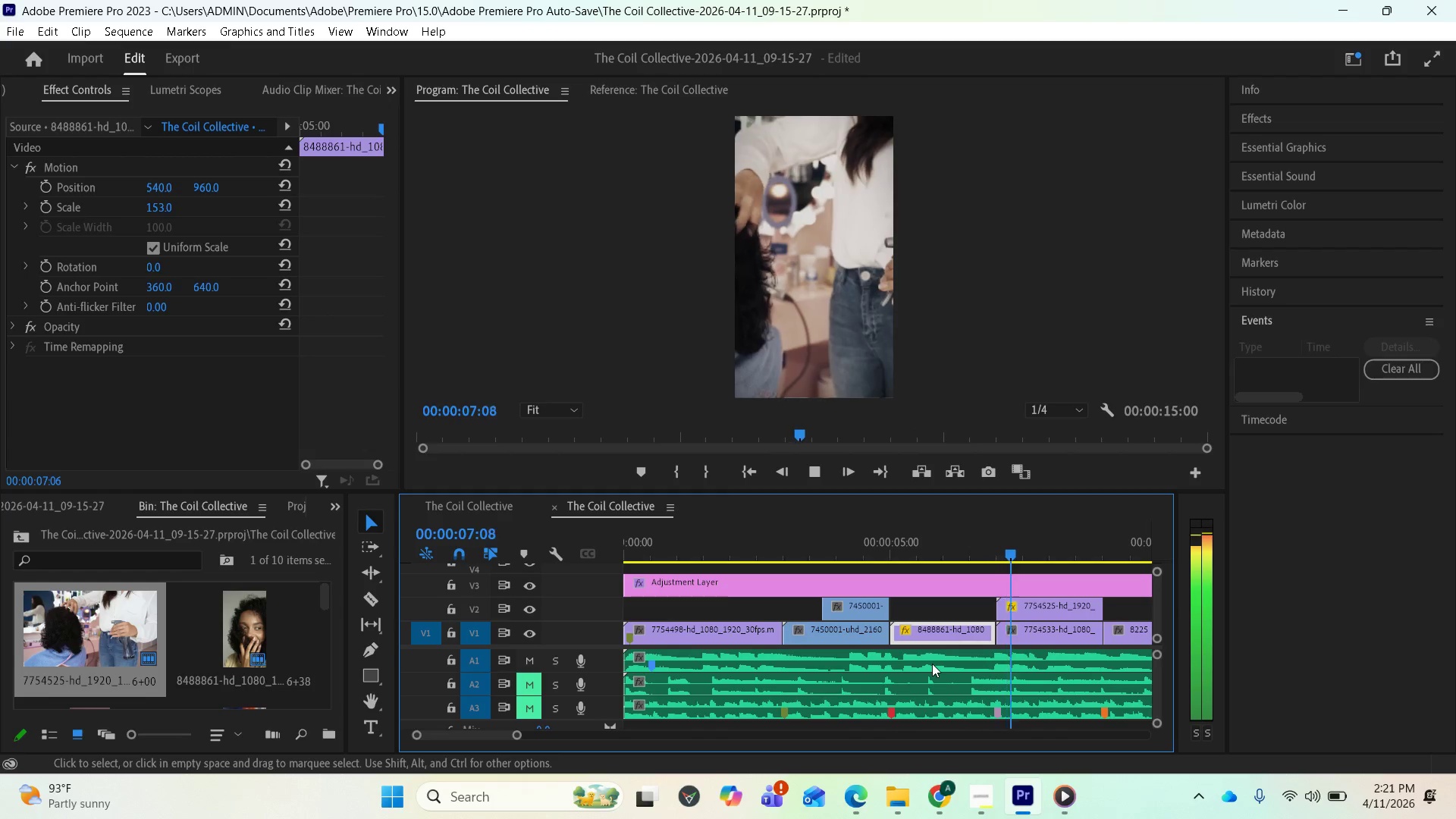 
left_click([968, 795])